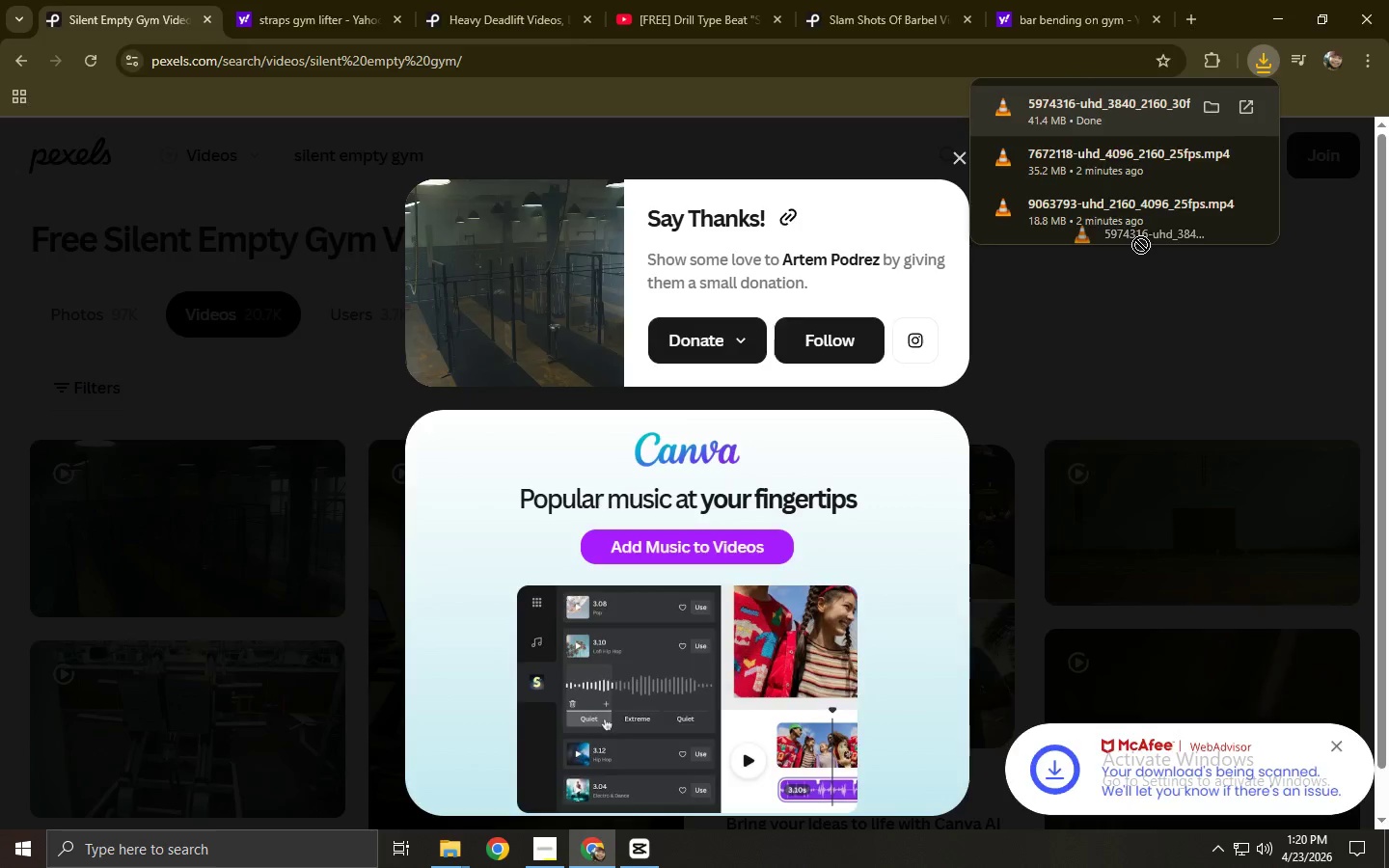 
key(Alt+Tab)
 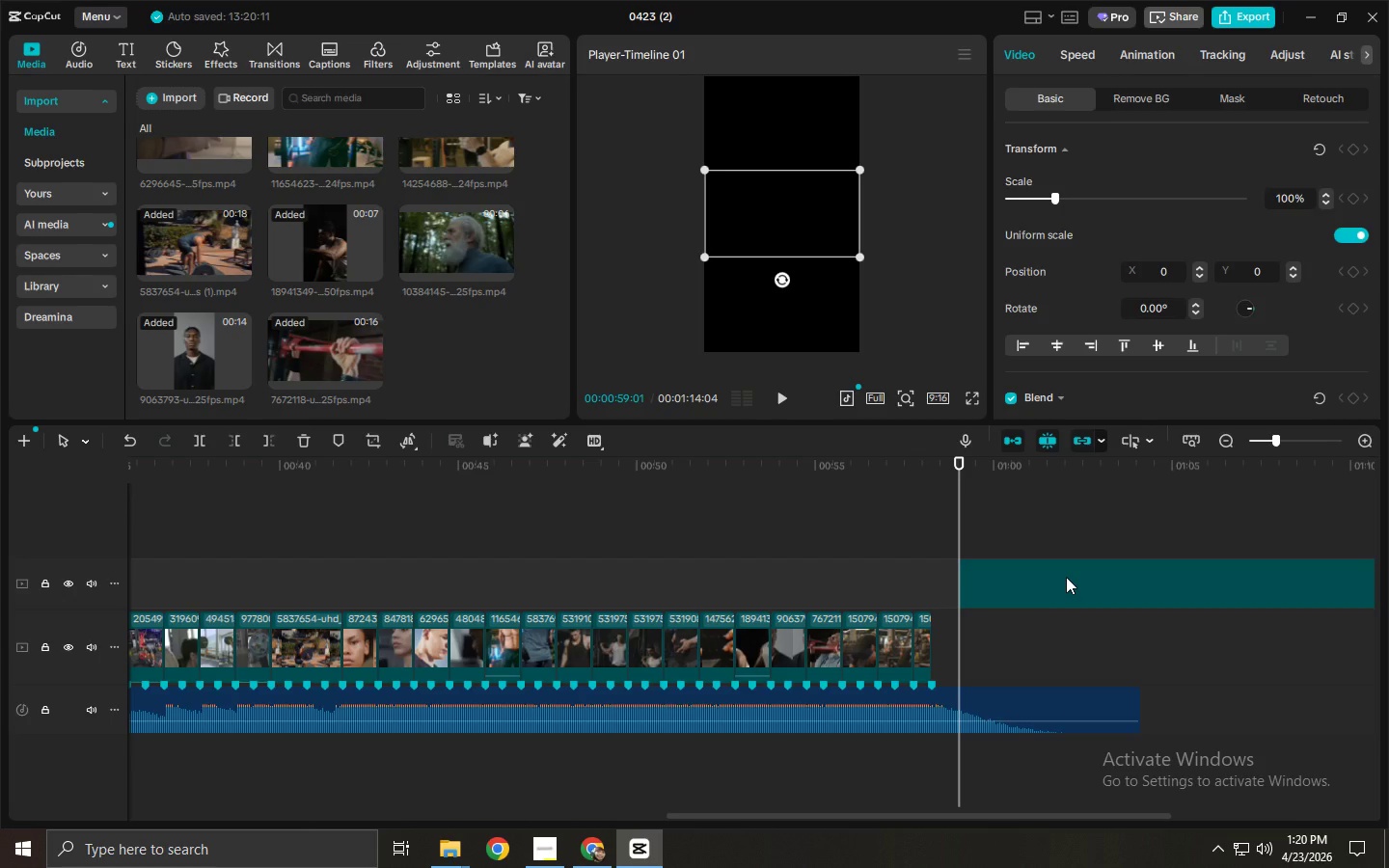 
left_click_drag(start_coordinate=[1034, 583], to_coordinate=[1005, 663])
 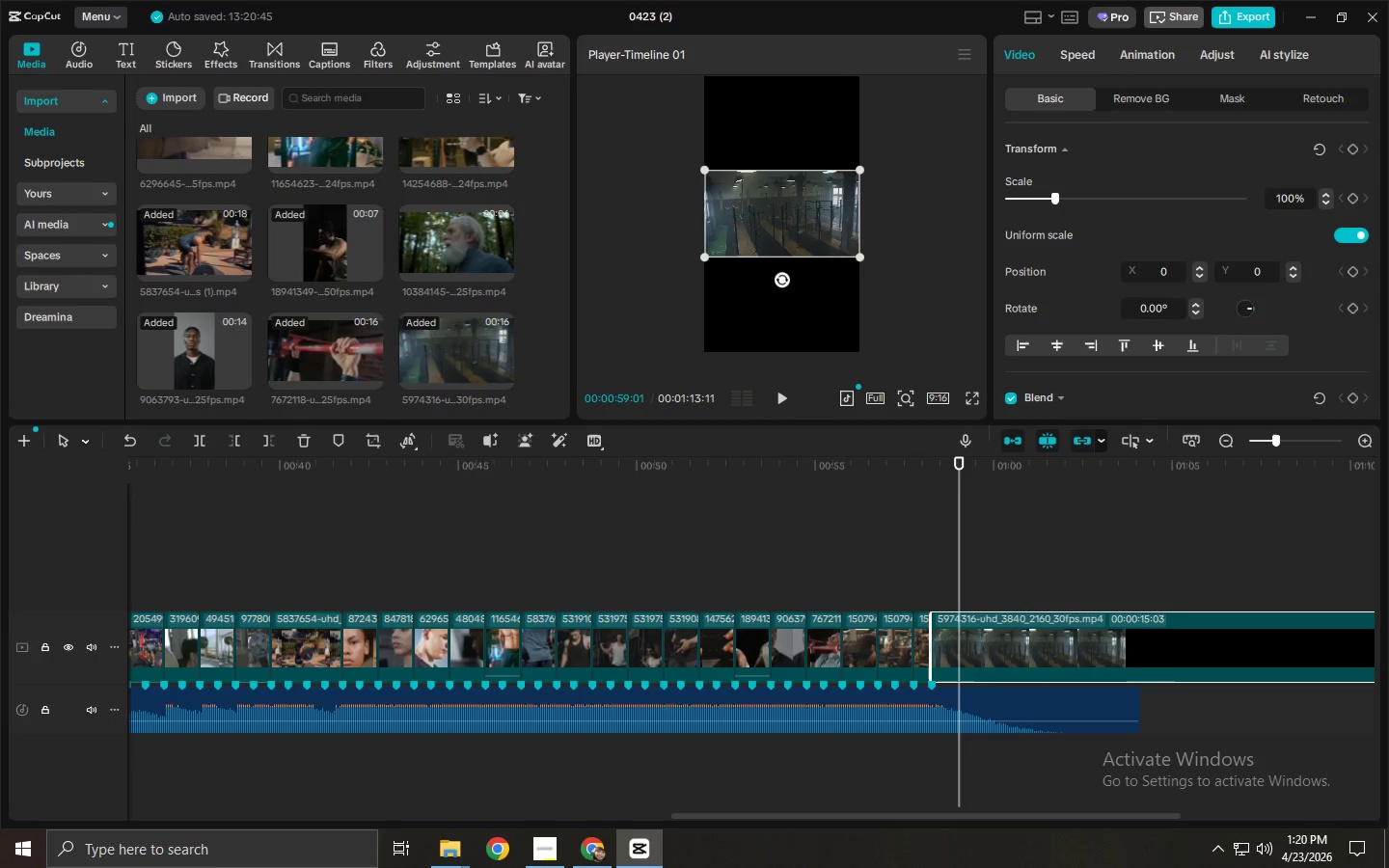 
left_click_drag(start_coordinate=[860, 262], to_coordinate=[1080, 474])
 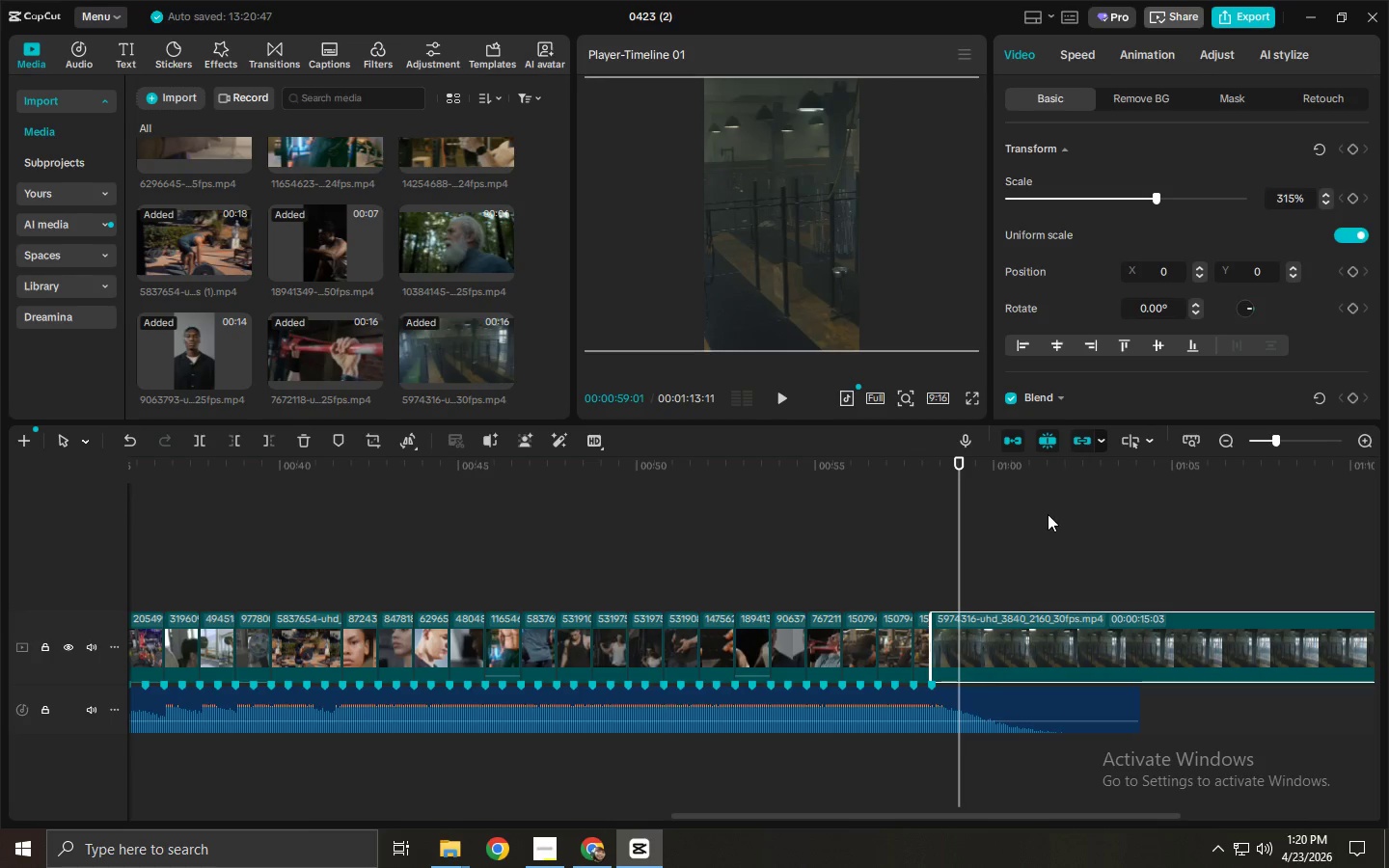 
key(Space)
 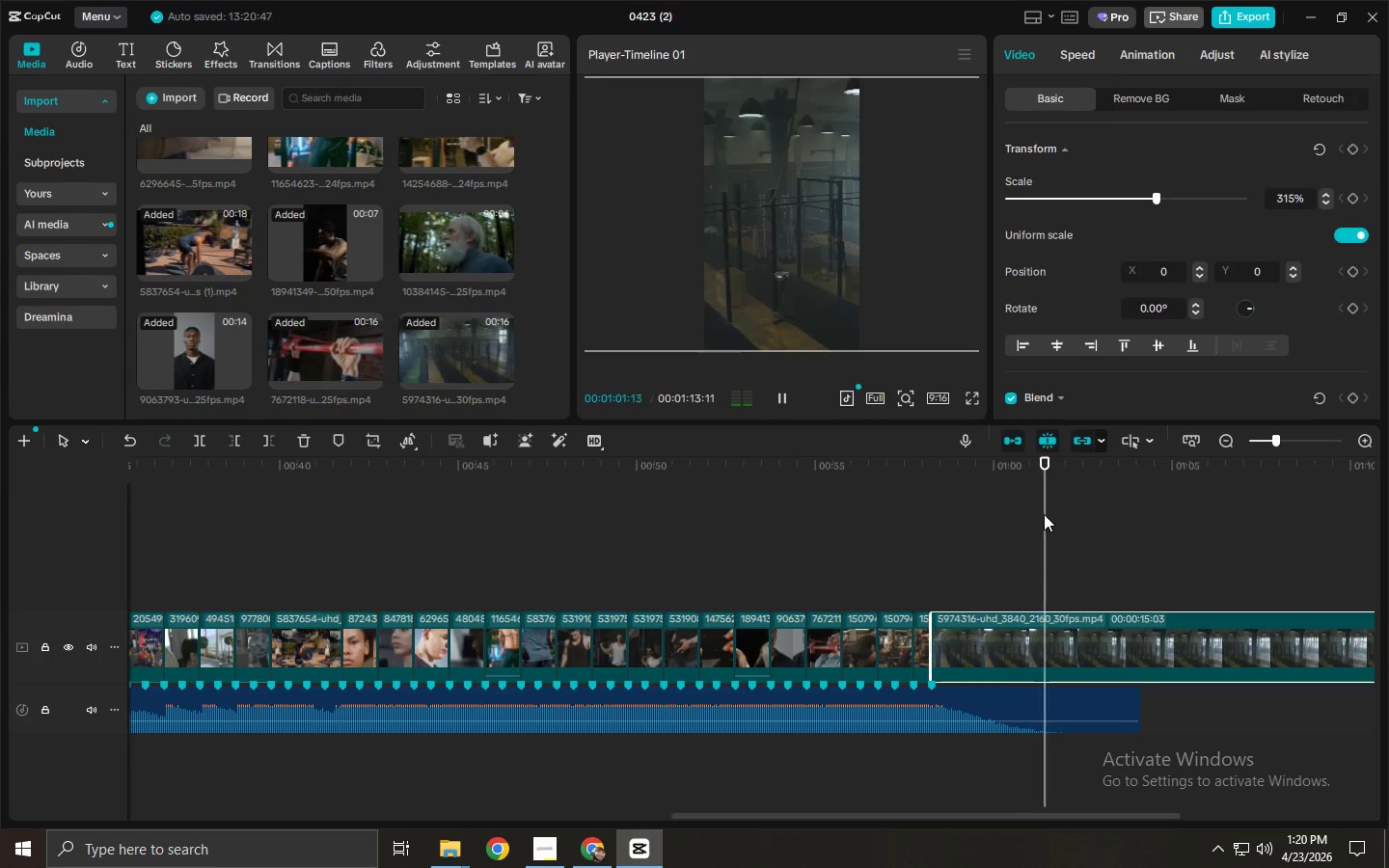 
left_click_drag(start_coordinate=[1067, 475], to_coordinate=[1141, 496])
 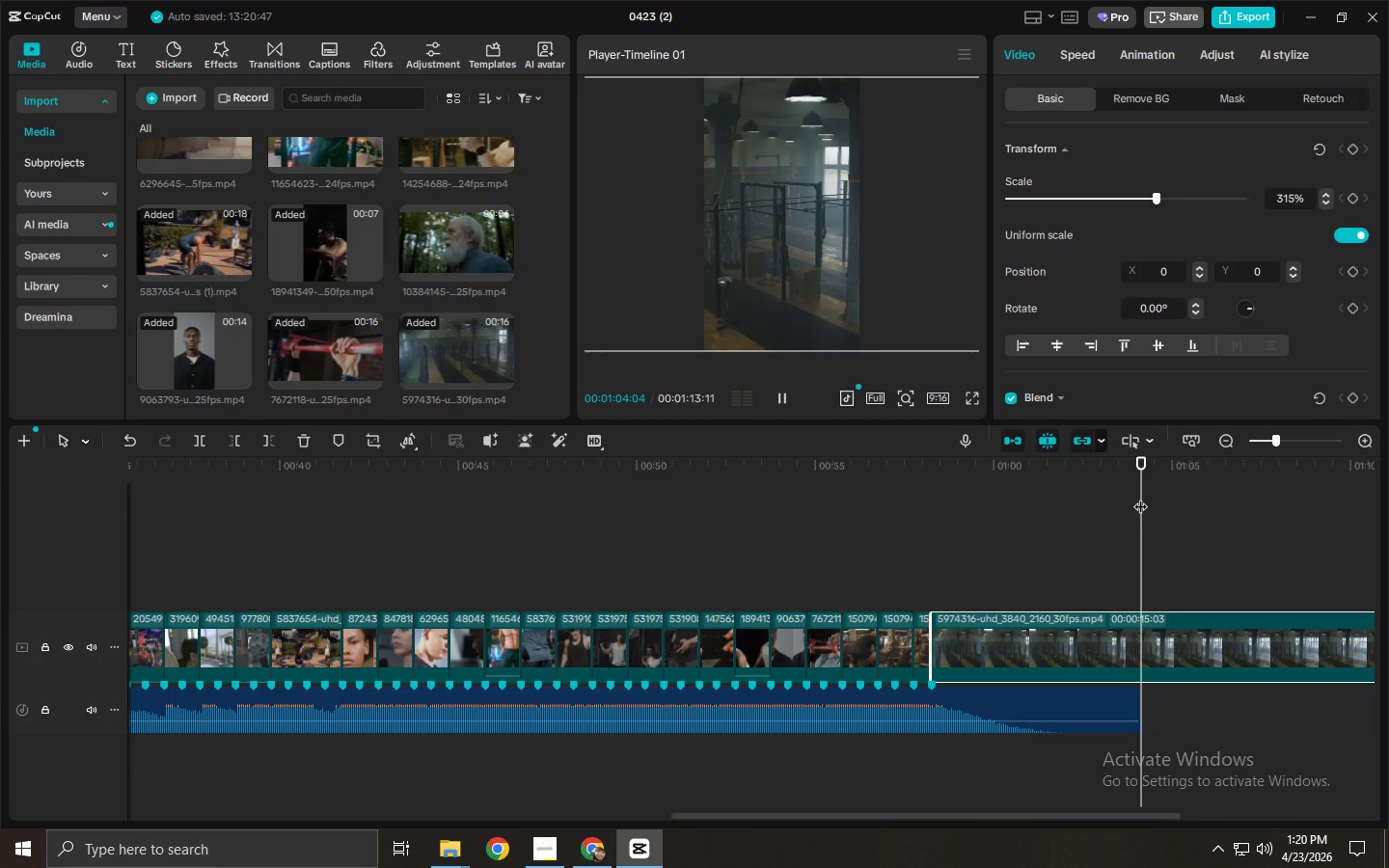 
key(Control+ControlLeft)
 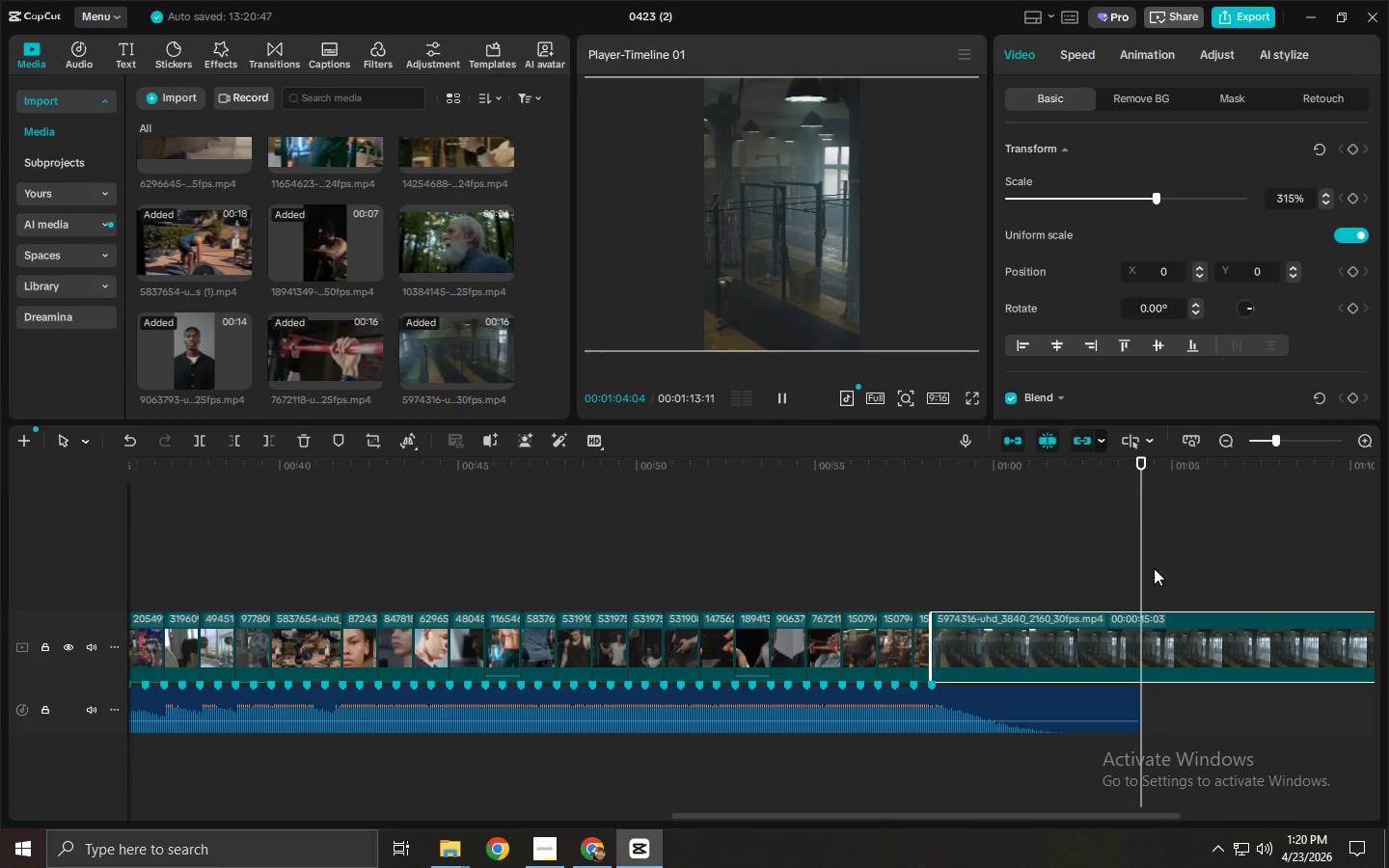 
key(Control+B)
 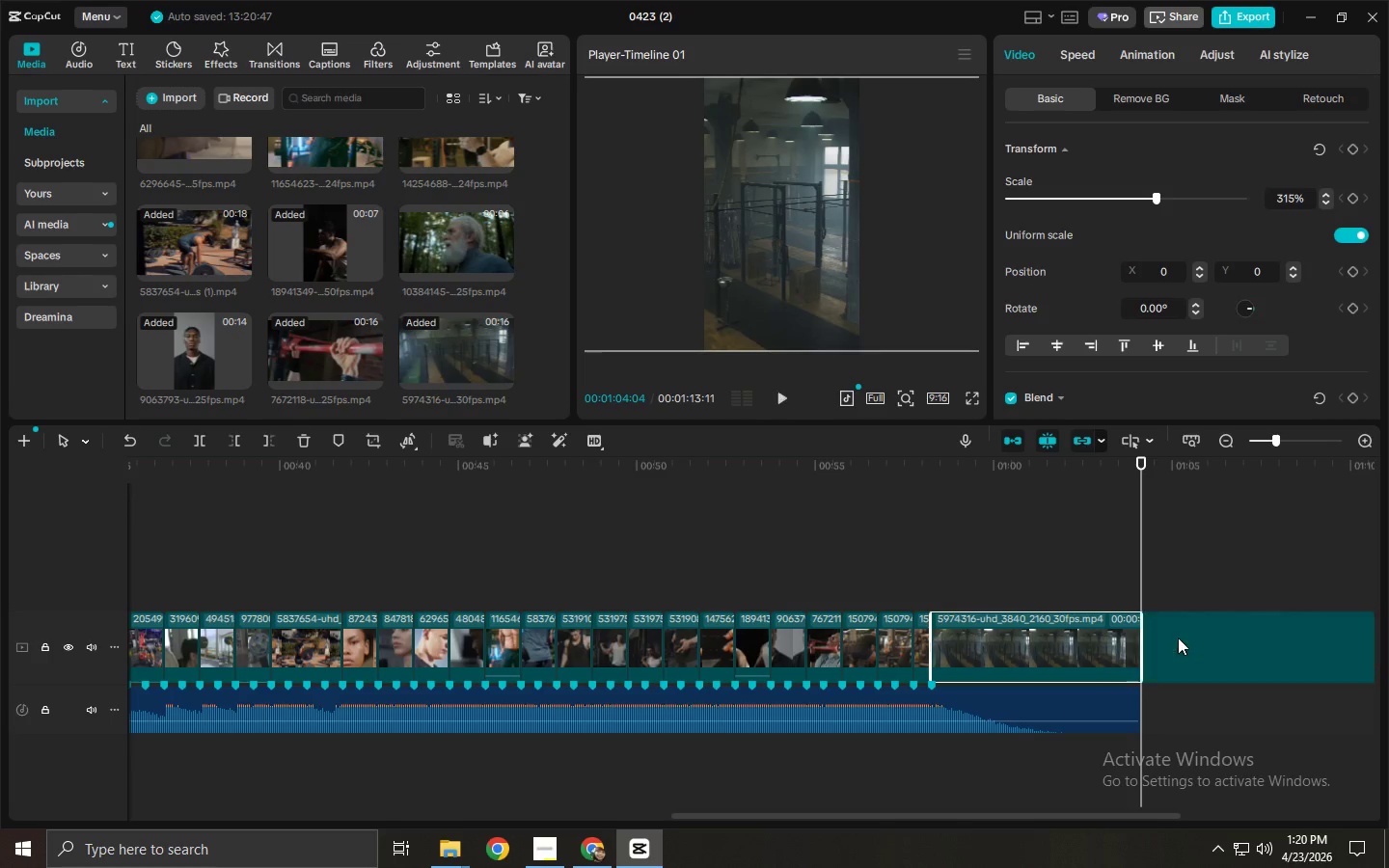 
left_click([1178, 637])
 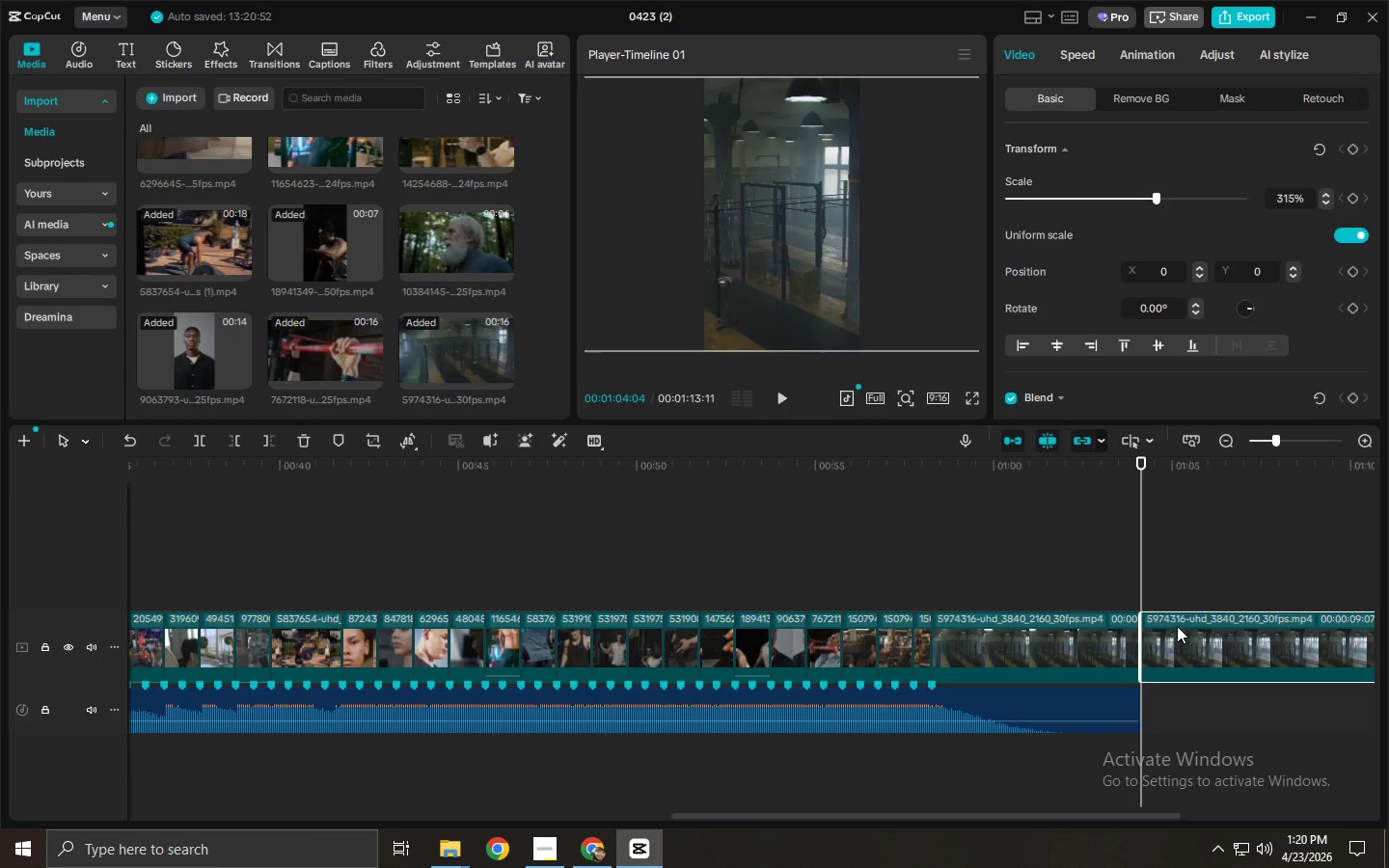 
key(Delete)
 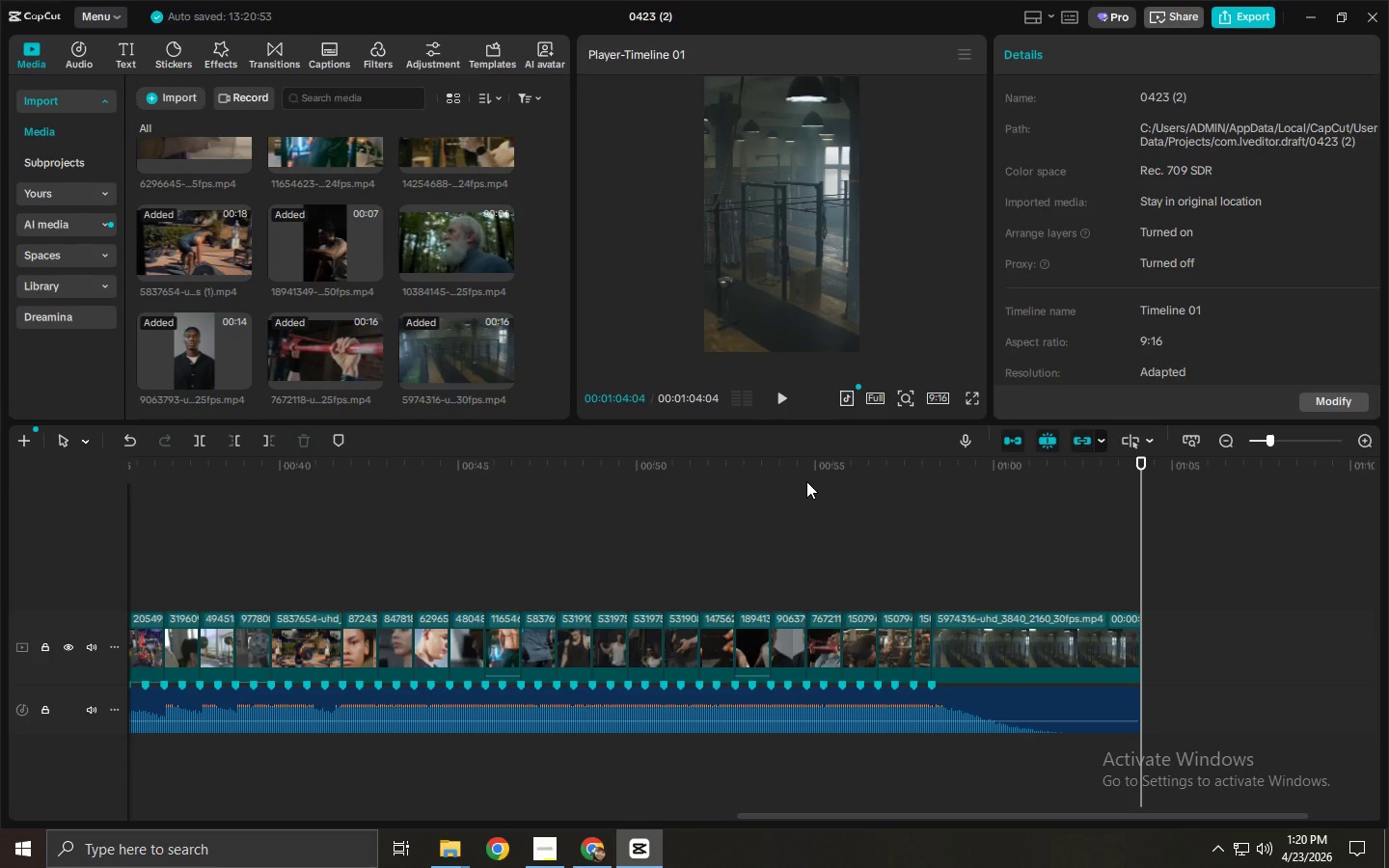 
left_click_drag(start_coordinate=[793, 475], to_coordinate=[0, 537])
 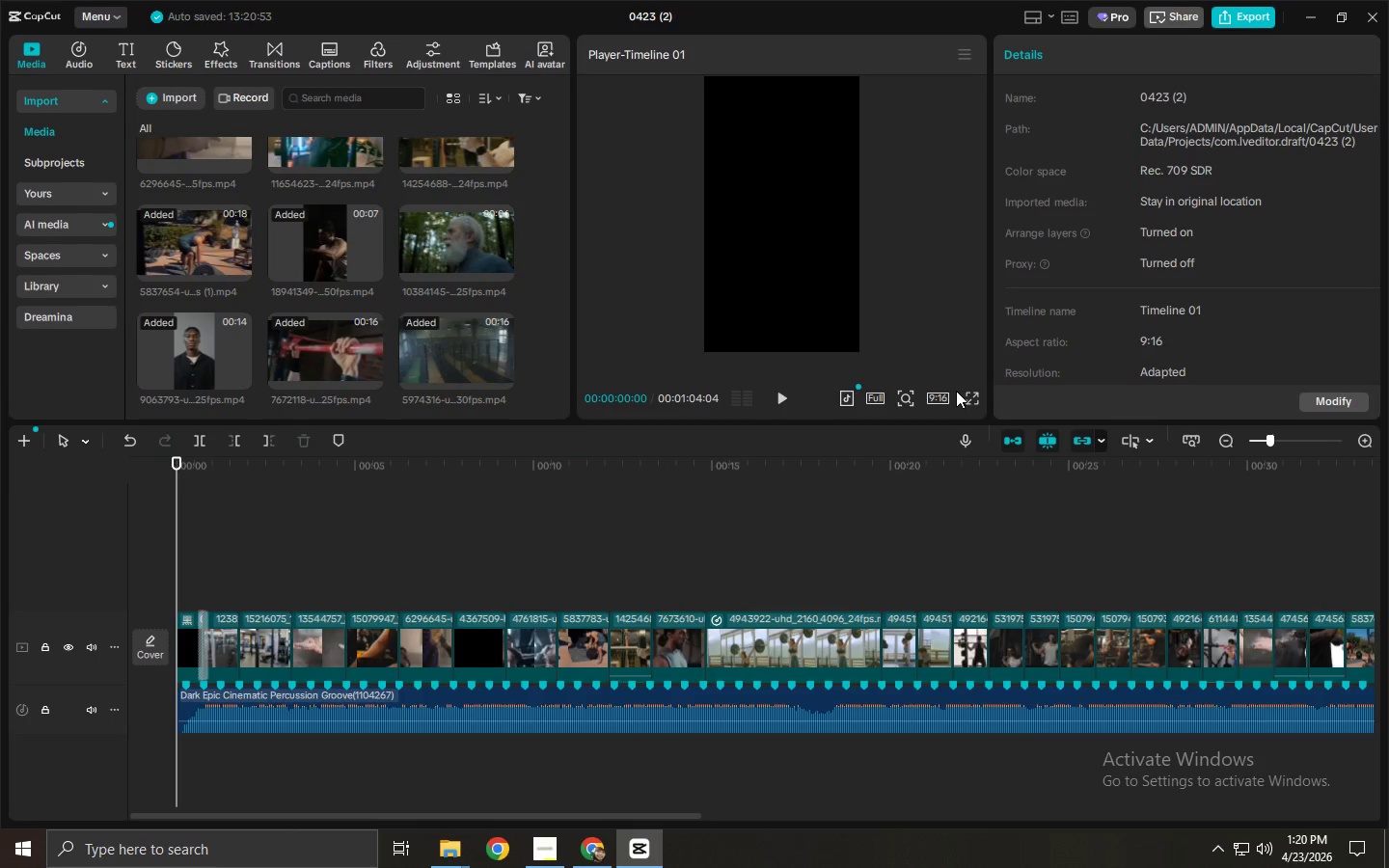 
double_click([970, 394])
 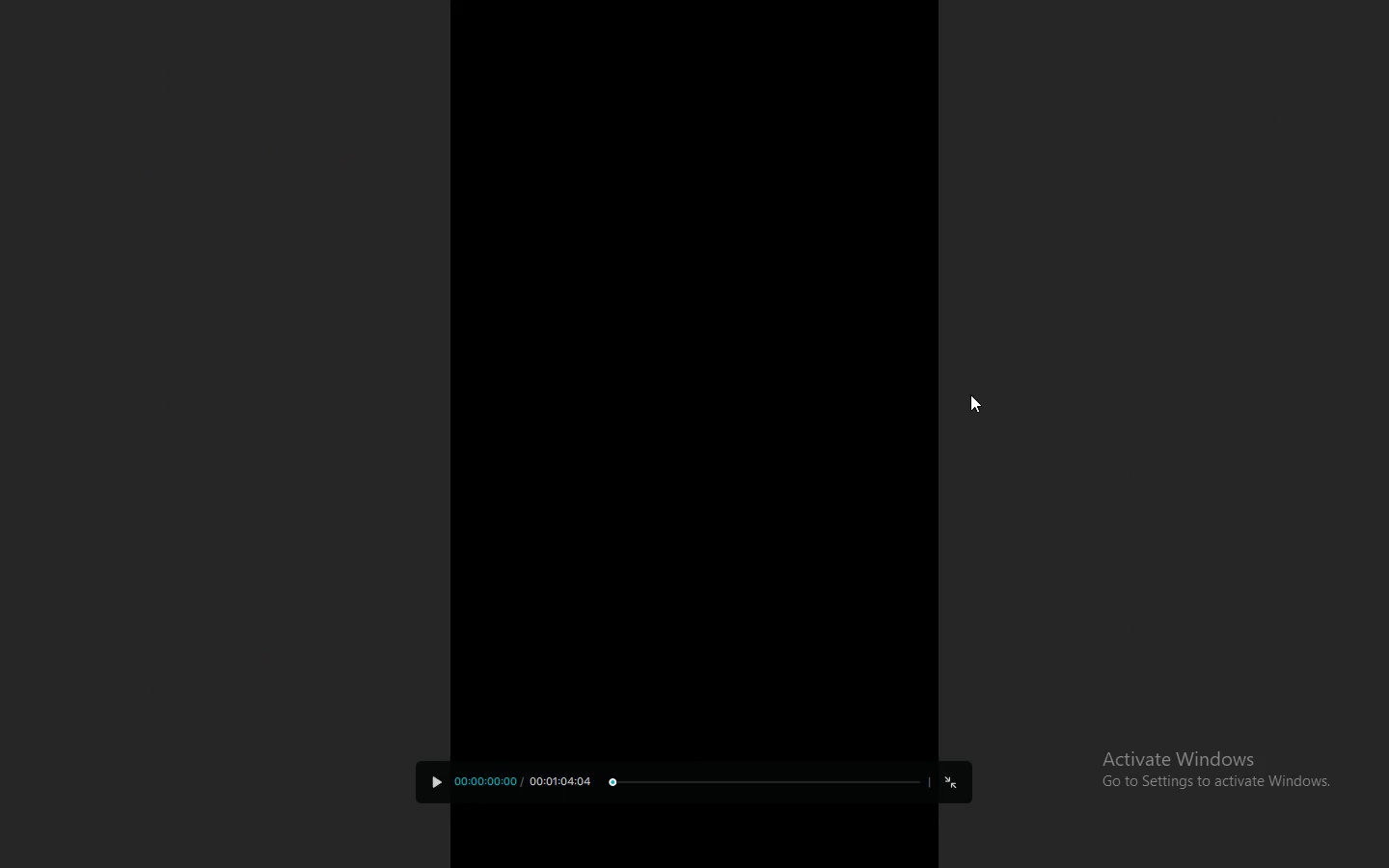 
key(Space)
 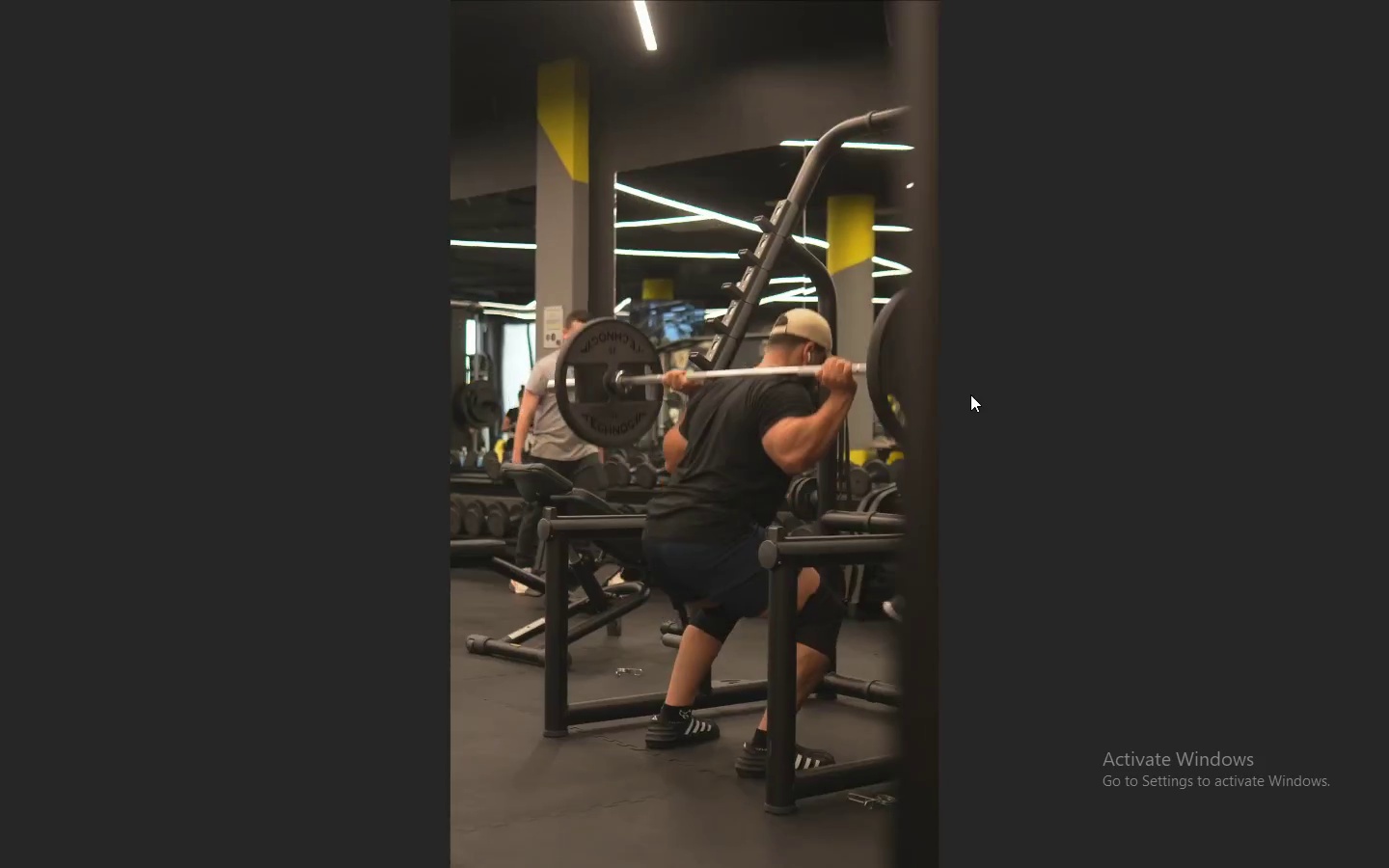 
wait(30.95)
 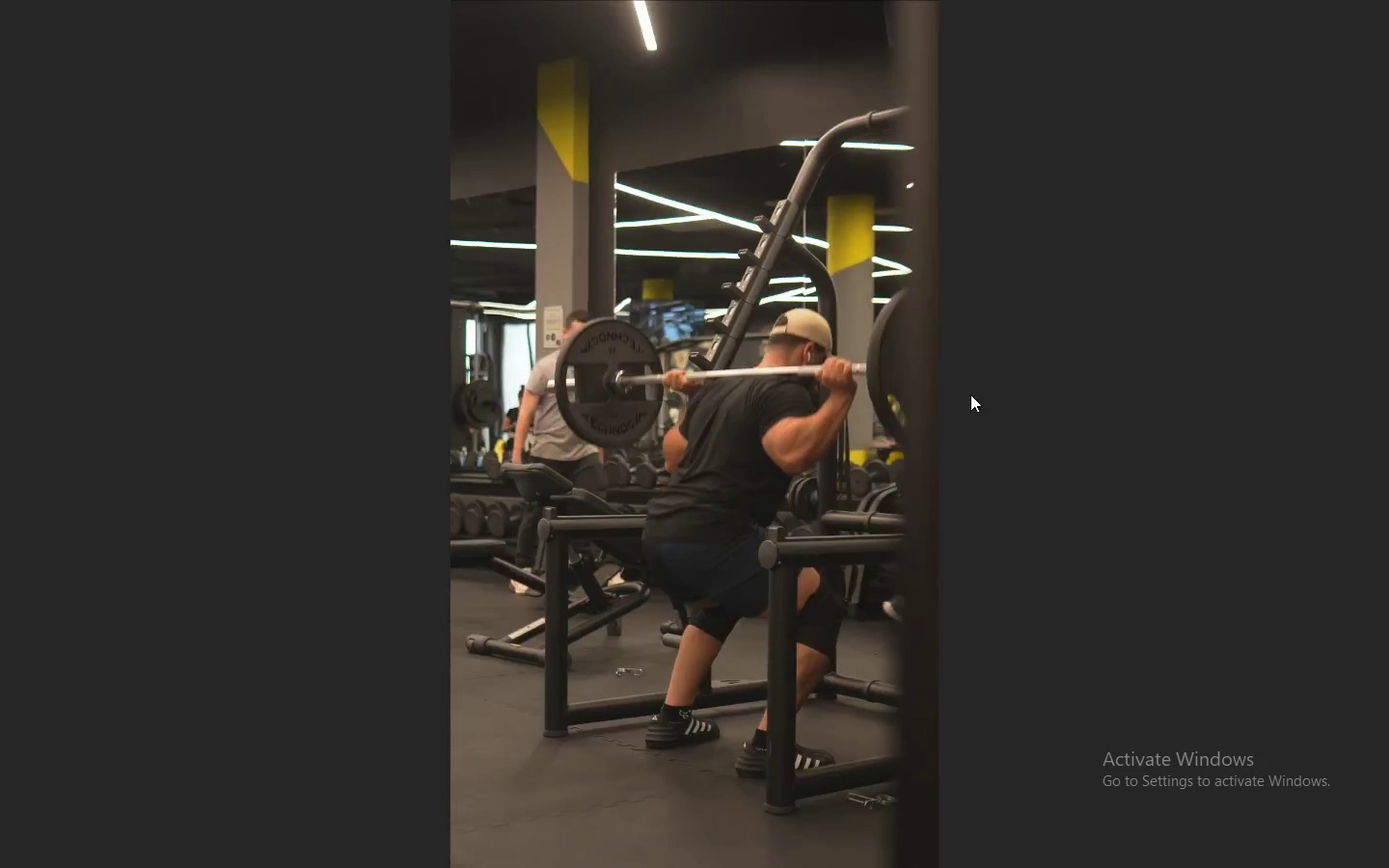 
key(Space)
 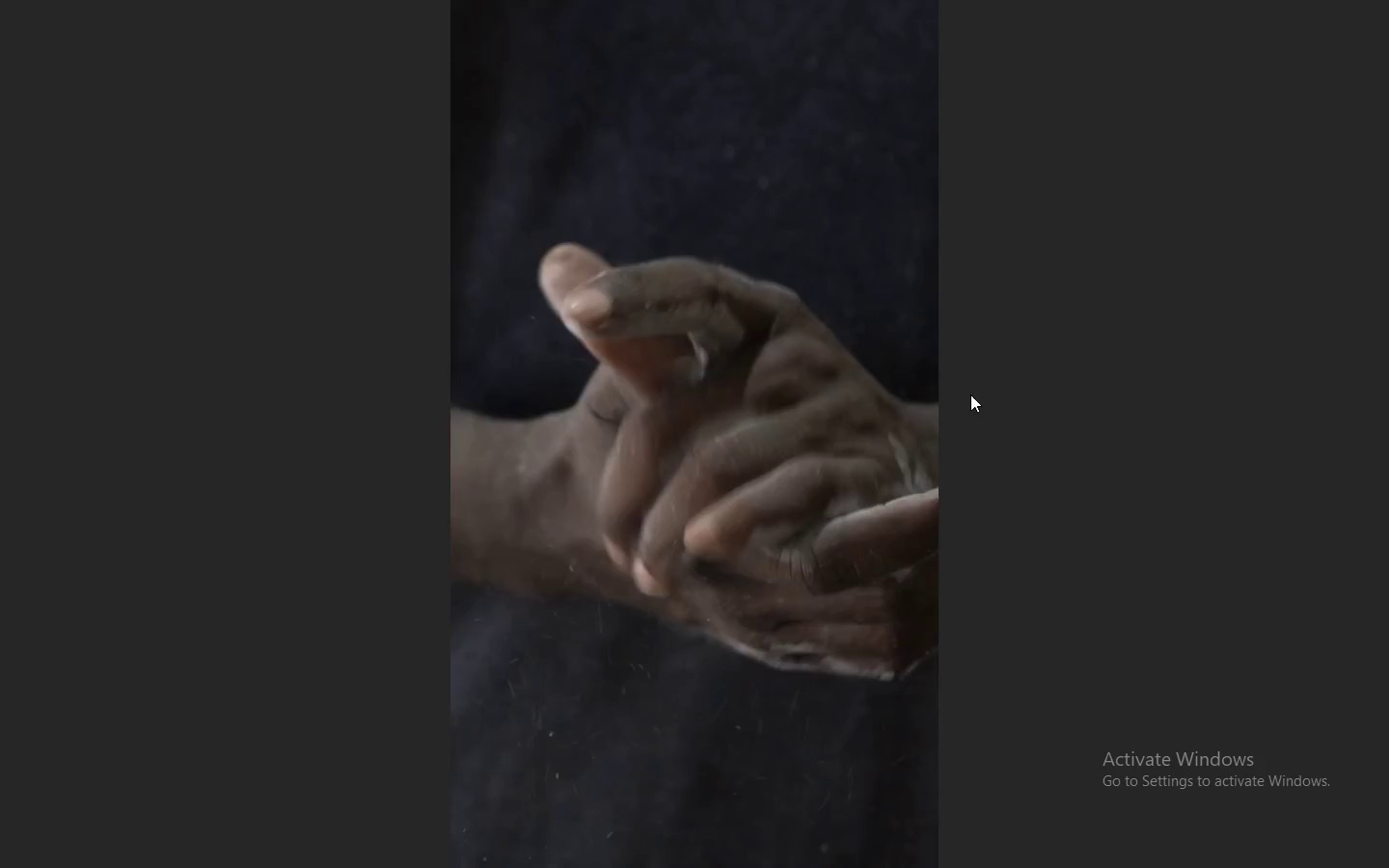 
key(Escape)
 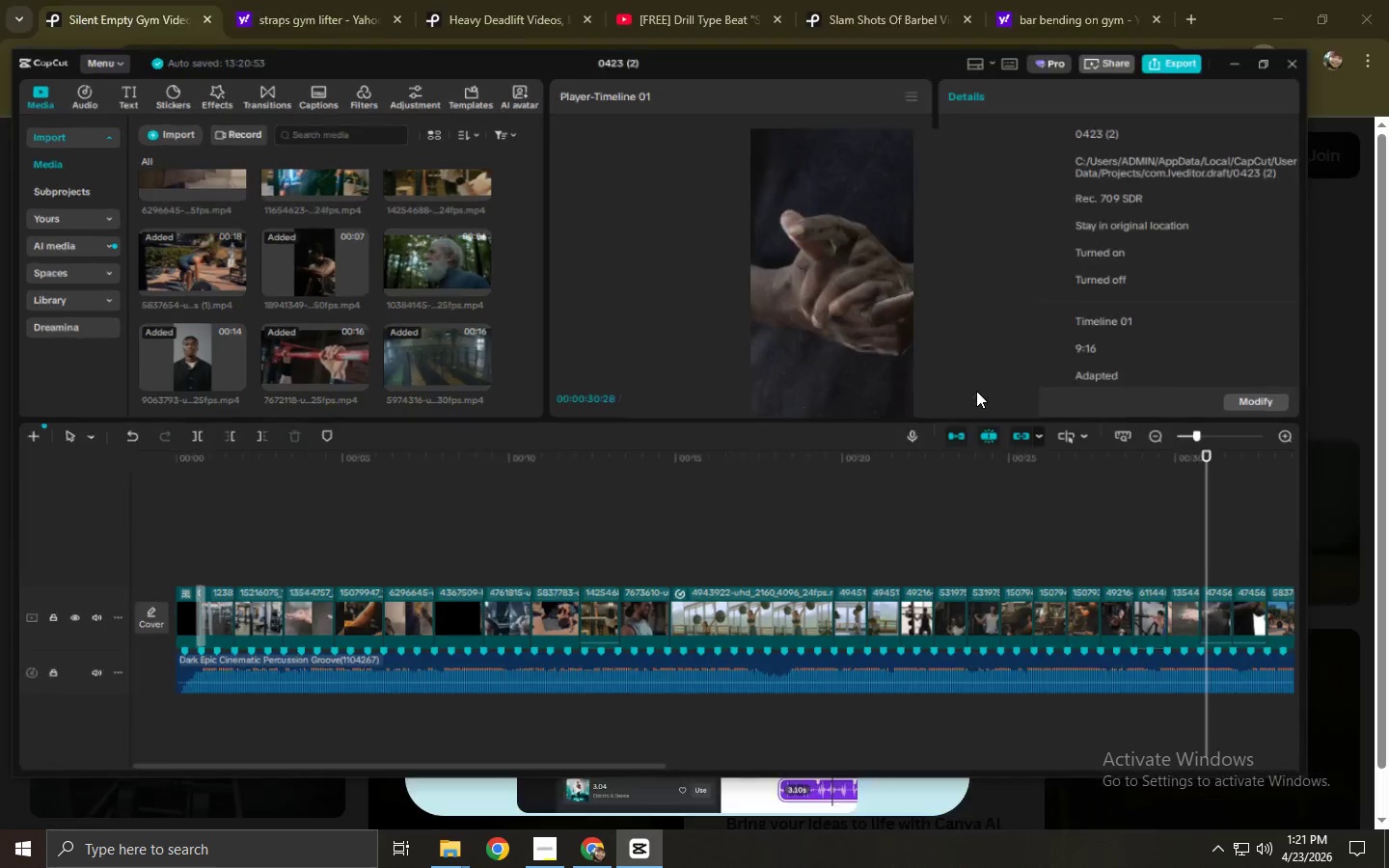 
key(Escape)
 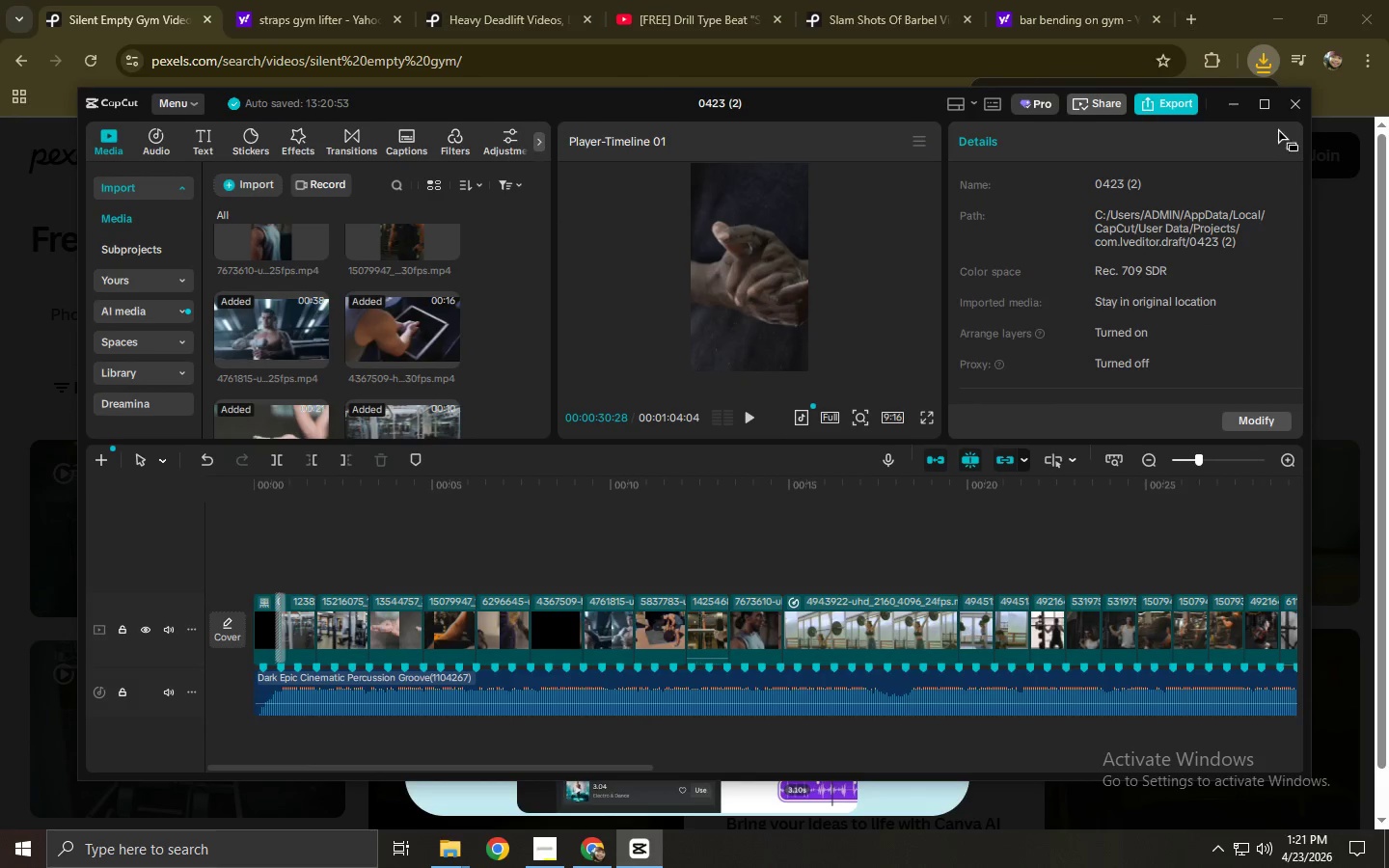 
left_click([1265, 100])
 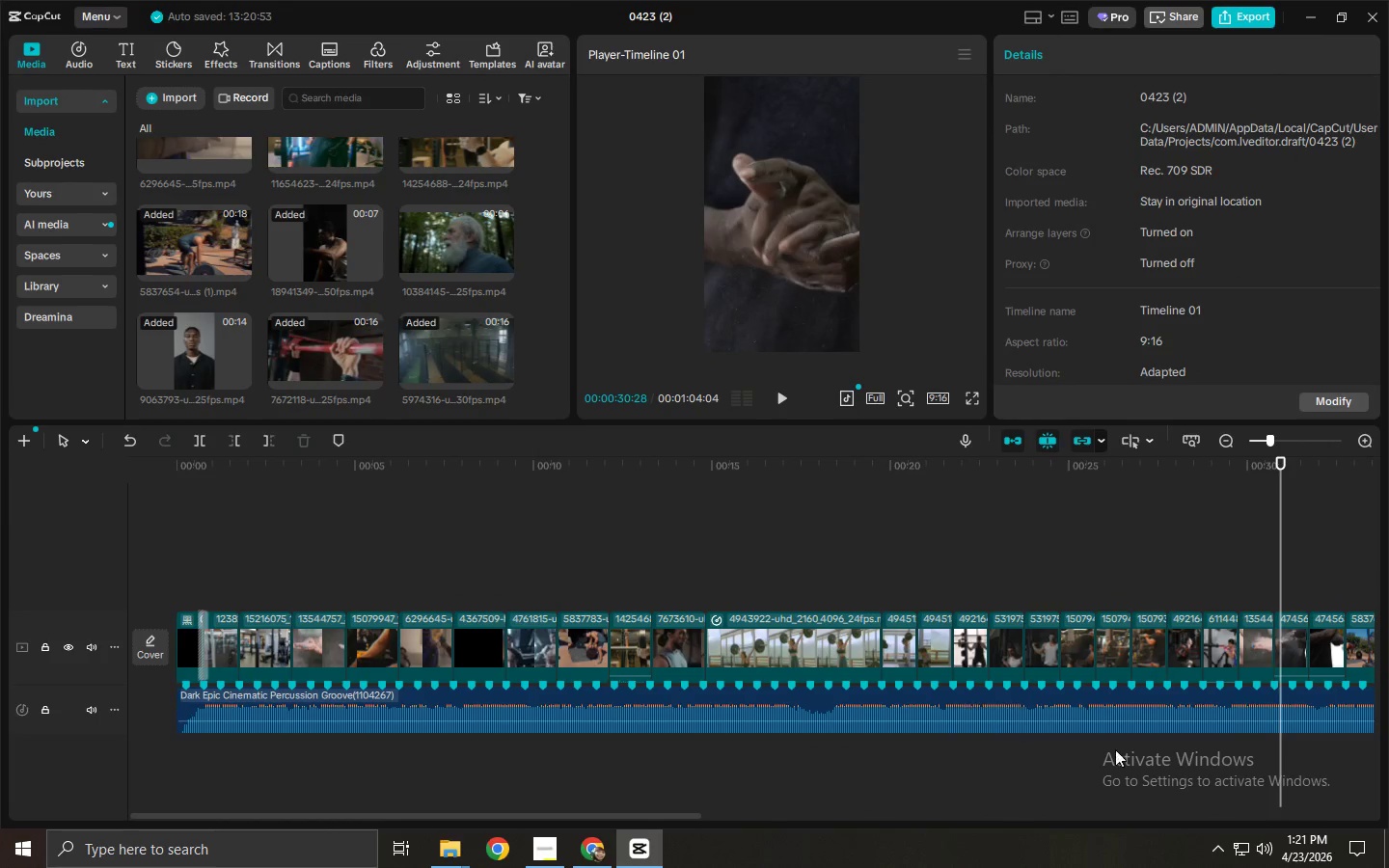 
left_click([1220, 652])
 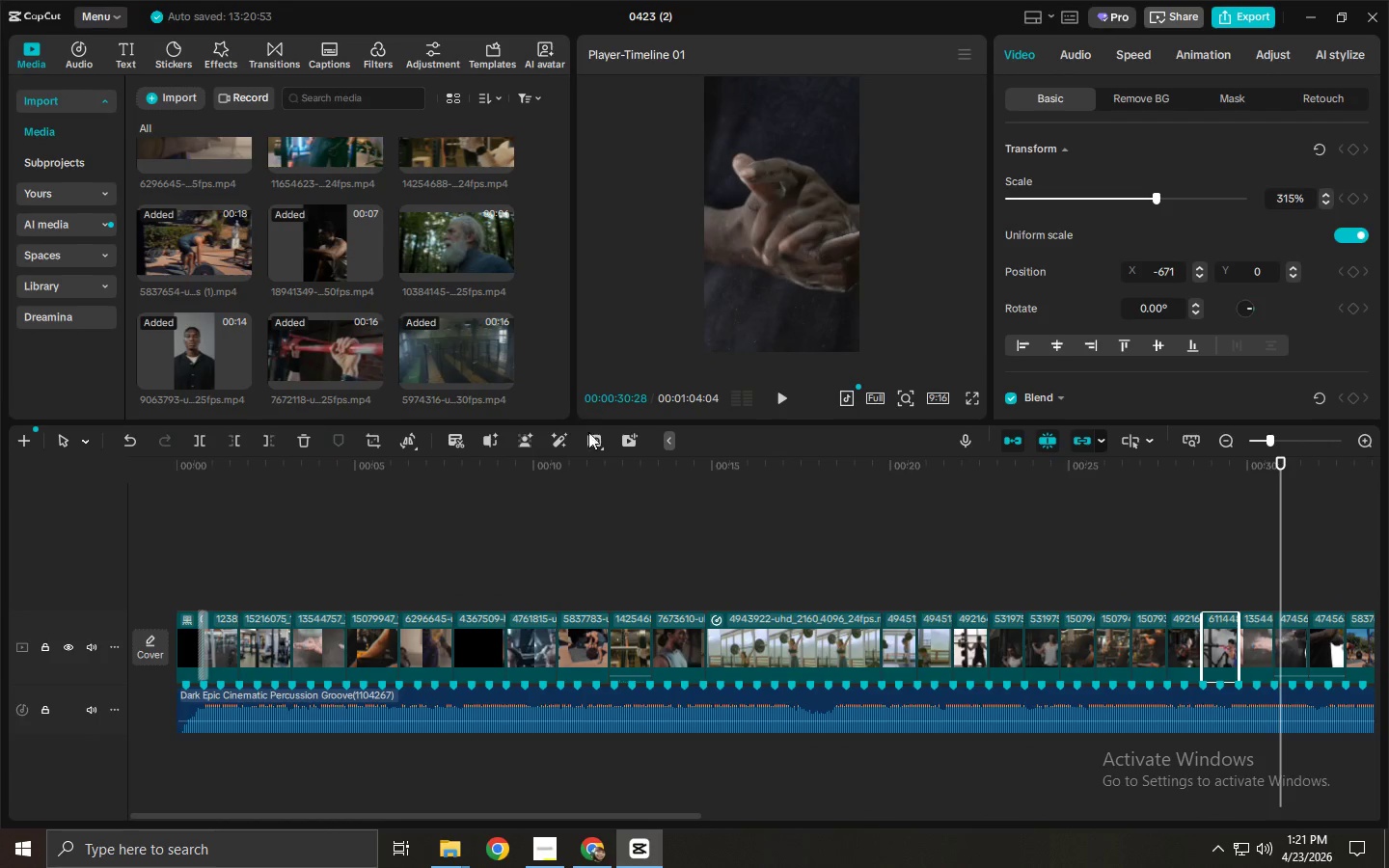 
left_click([597, 441])
 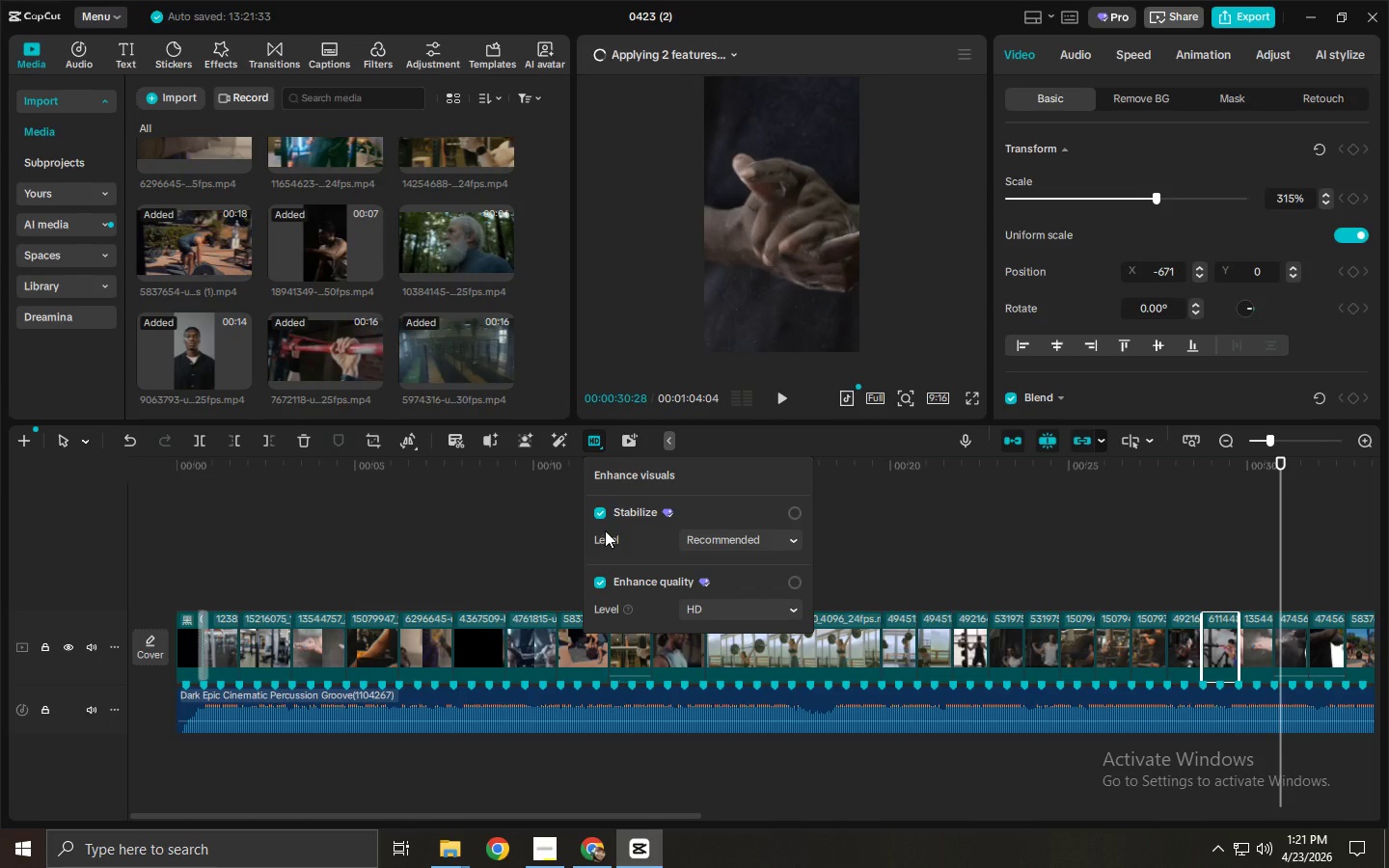 
left_click([595, 511])
 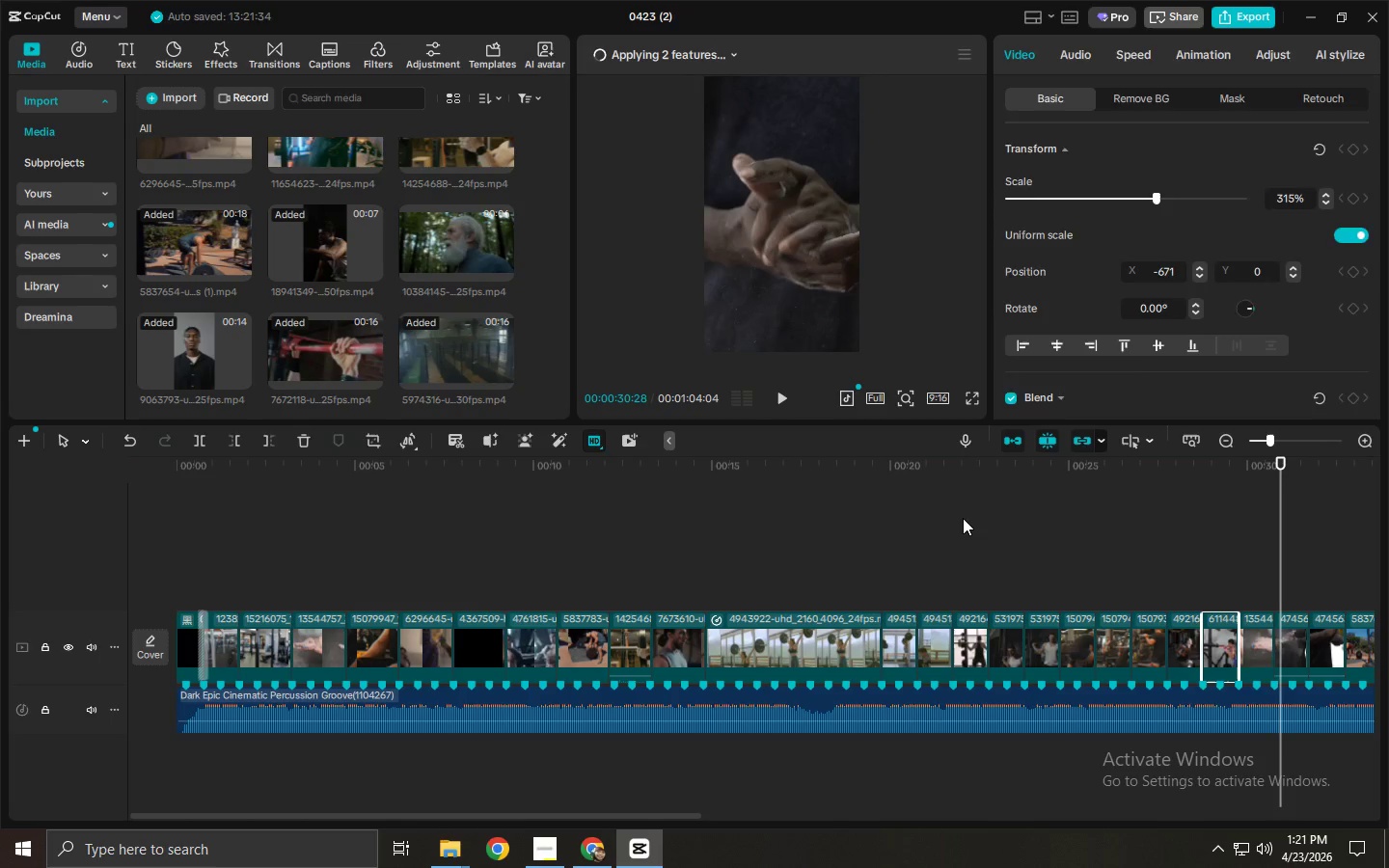 
left_click([963, 518])
 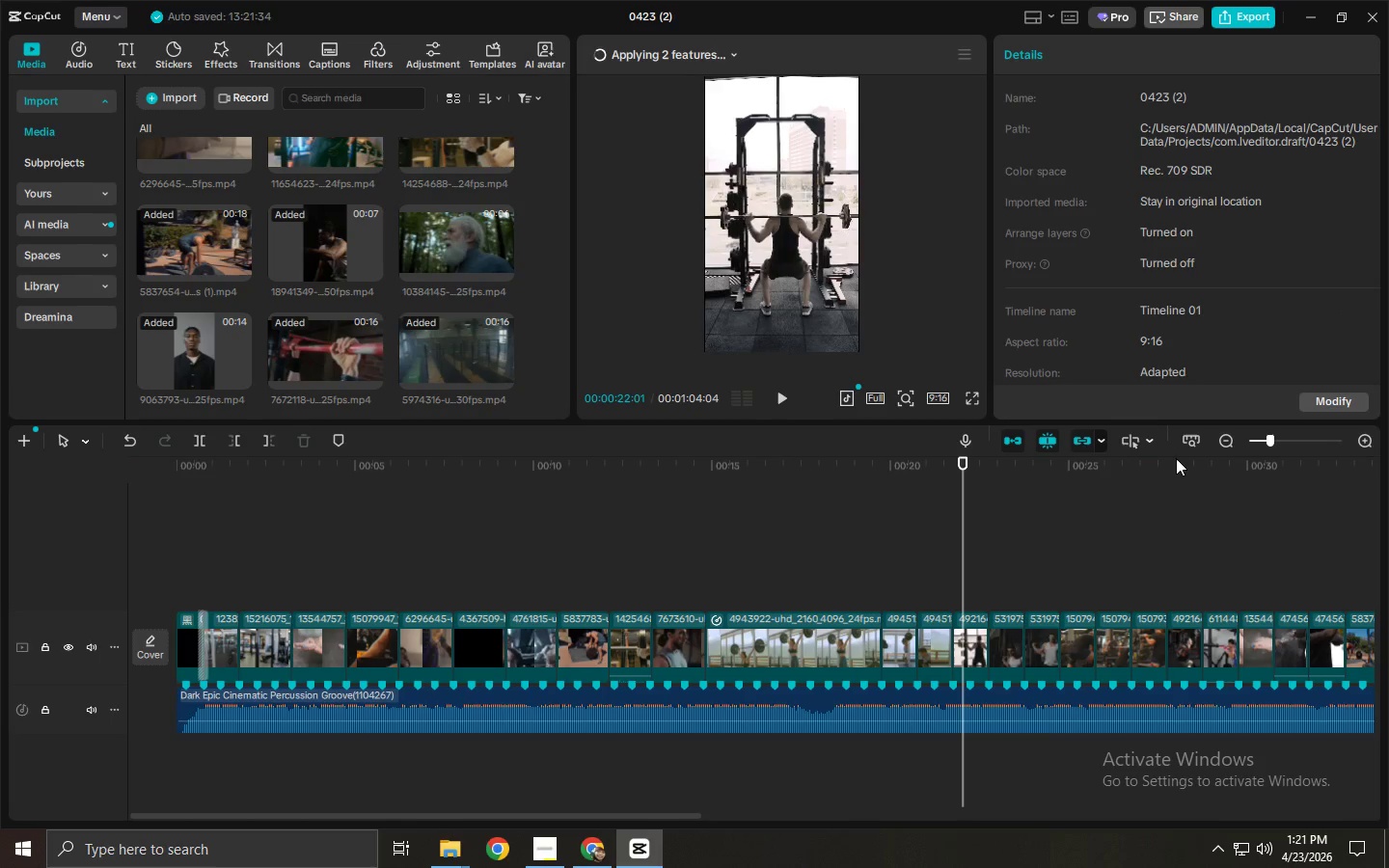 
left_click([1177, 458])
 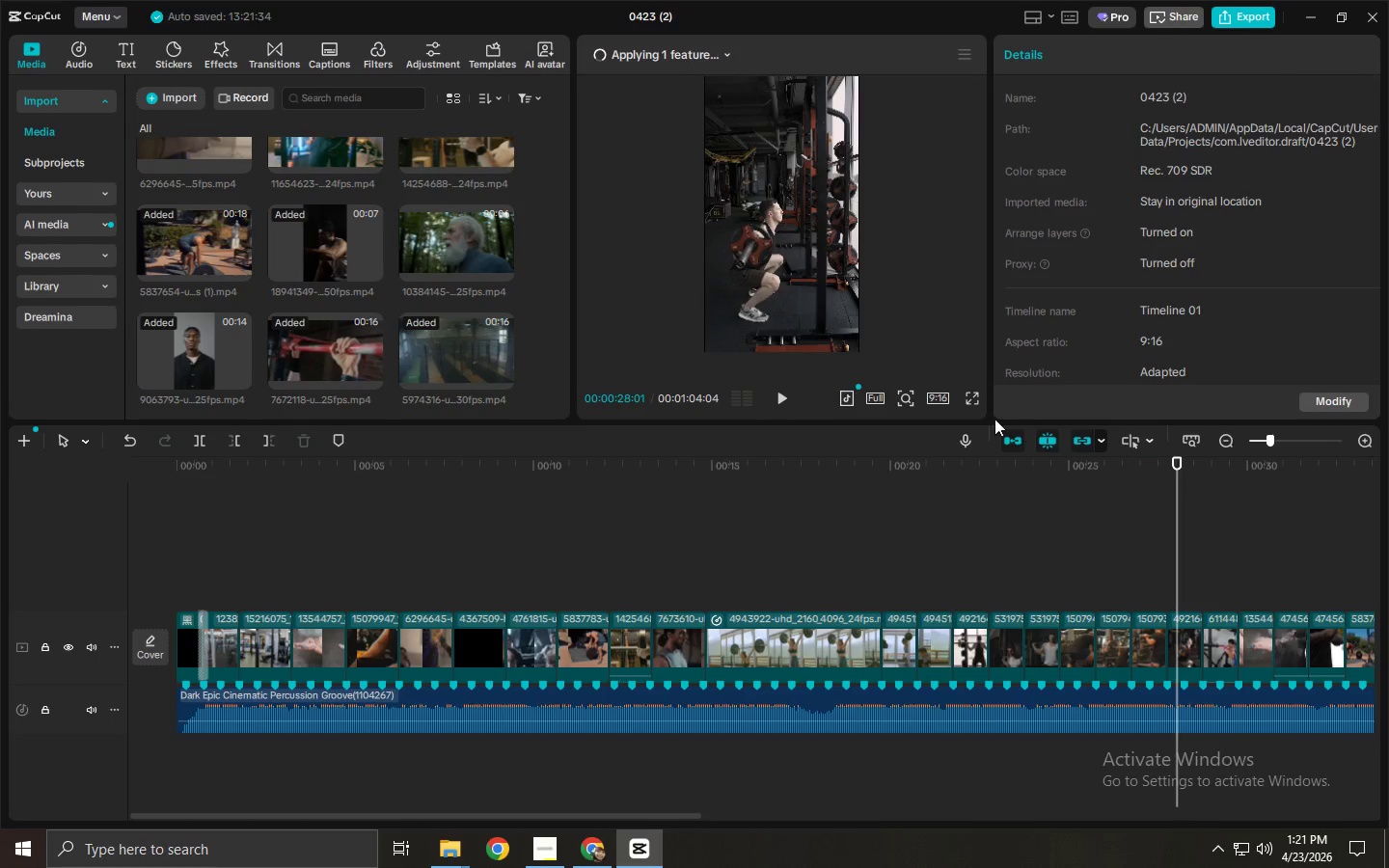 
left_click([972, 398])
 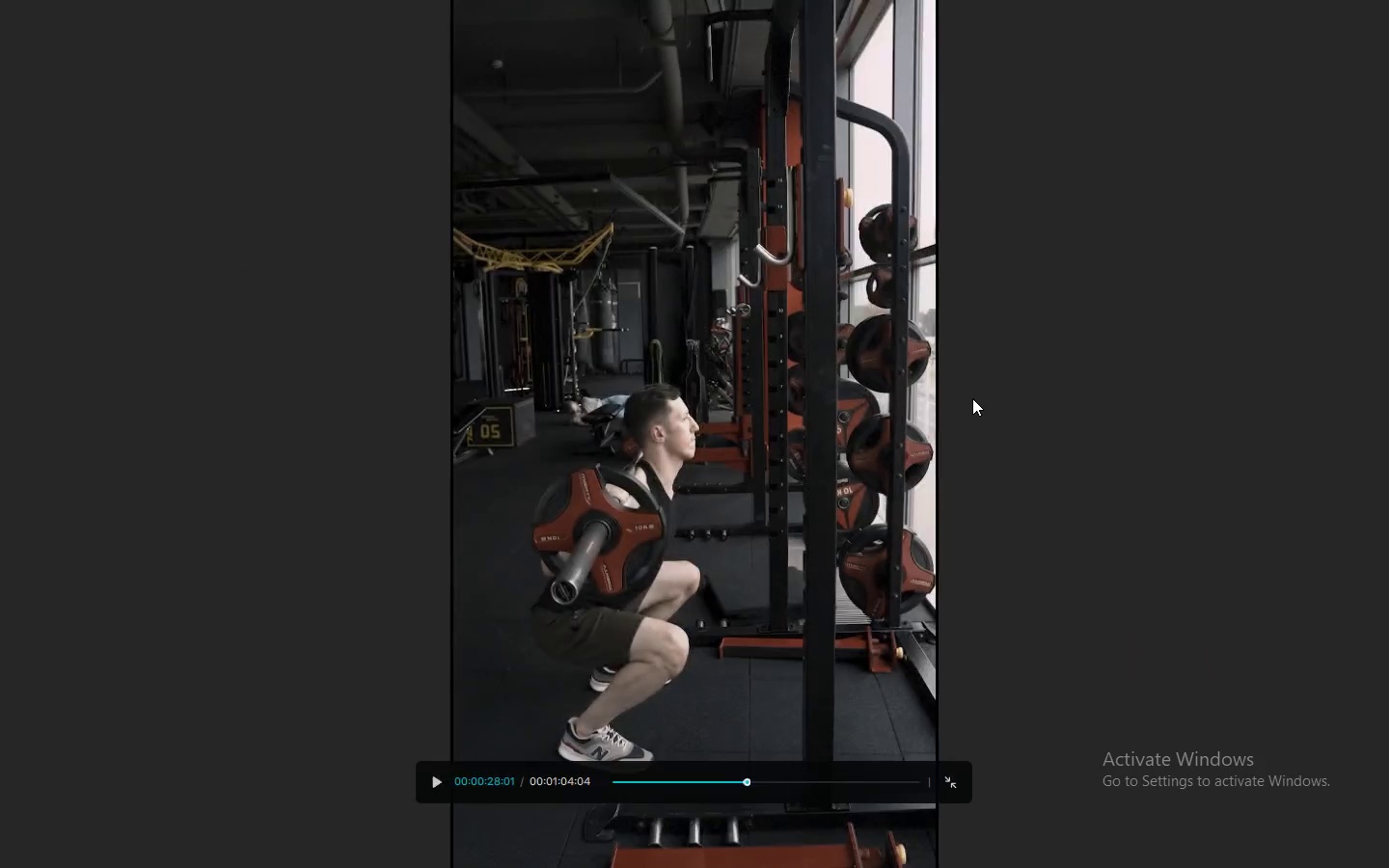 
key(Space)
 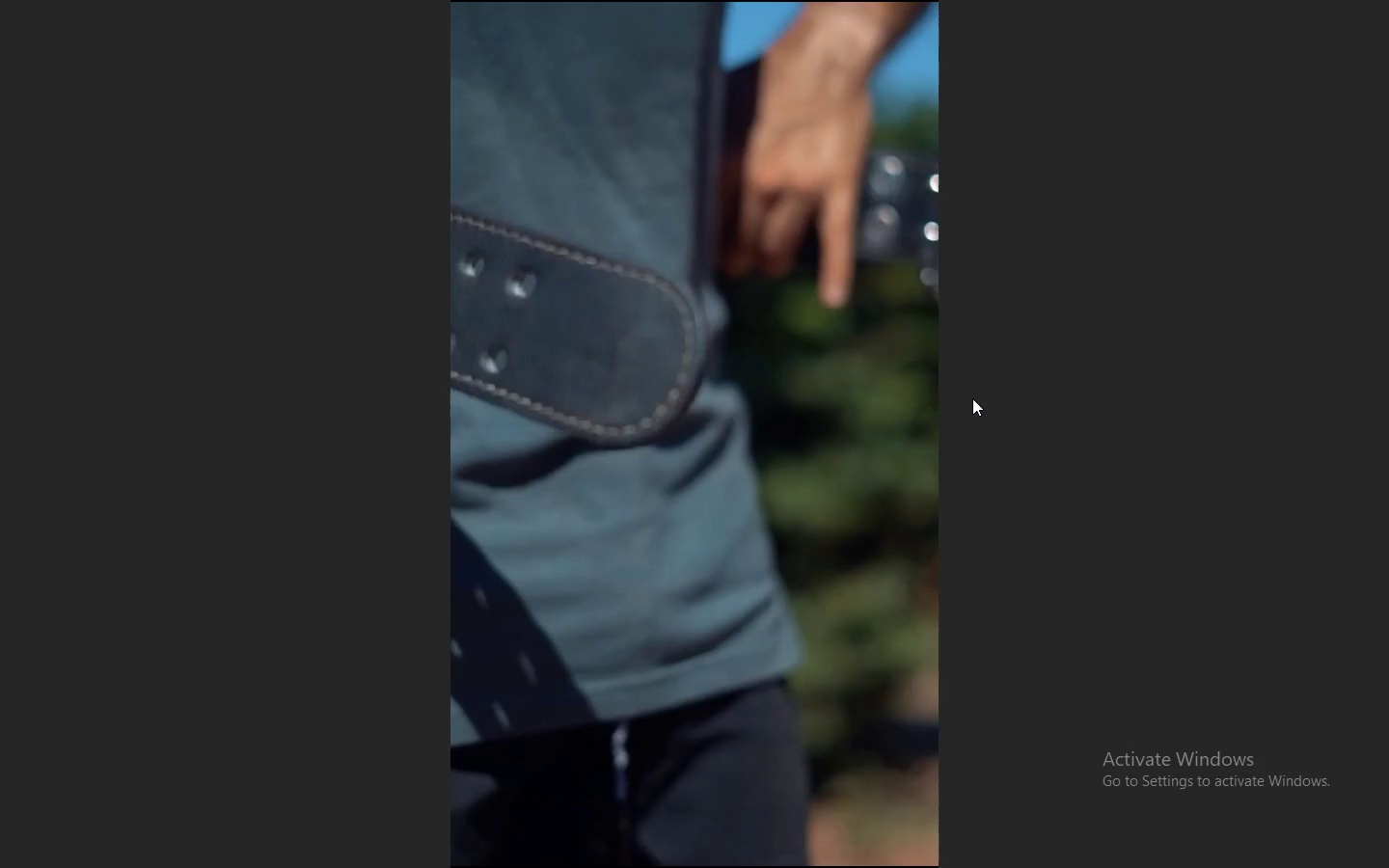 
wait(24.22)
 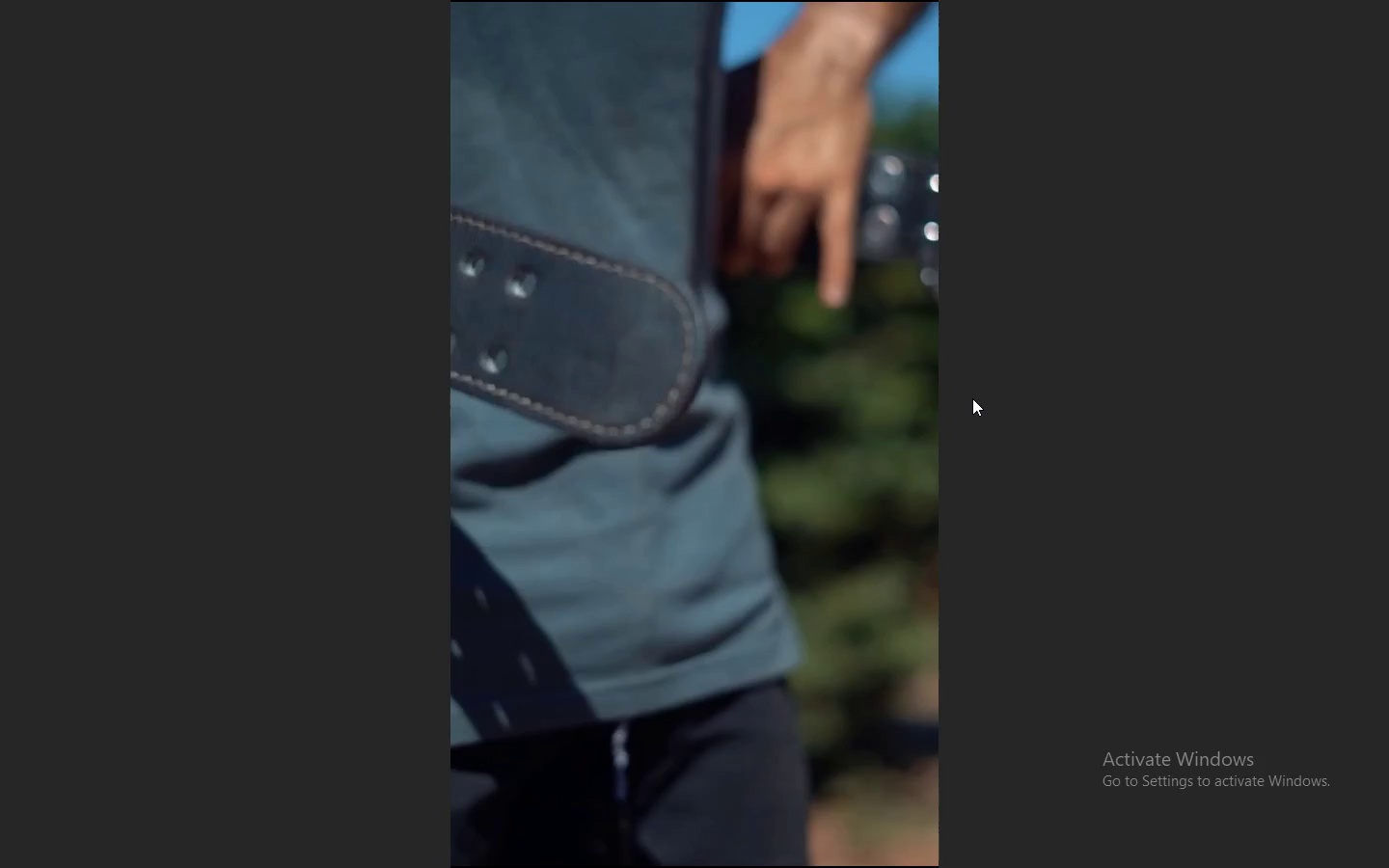 
key(Space)
 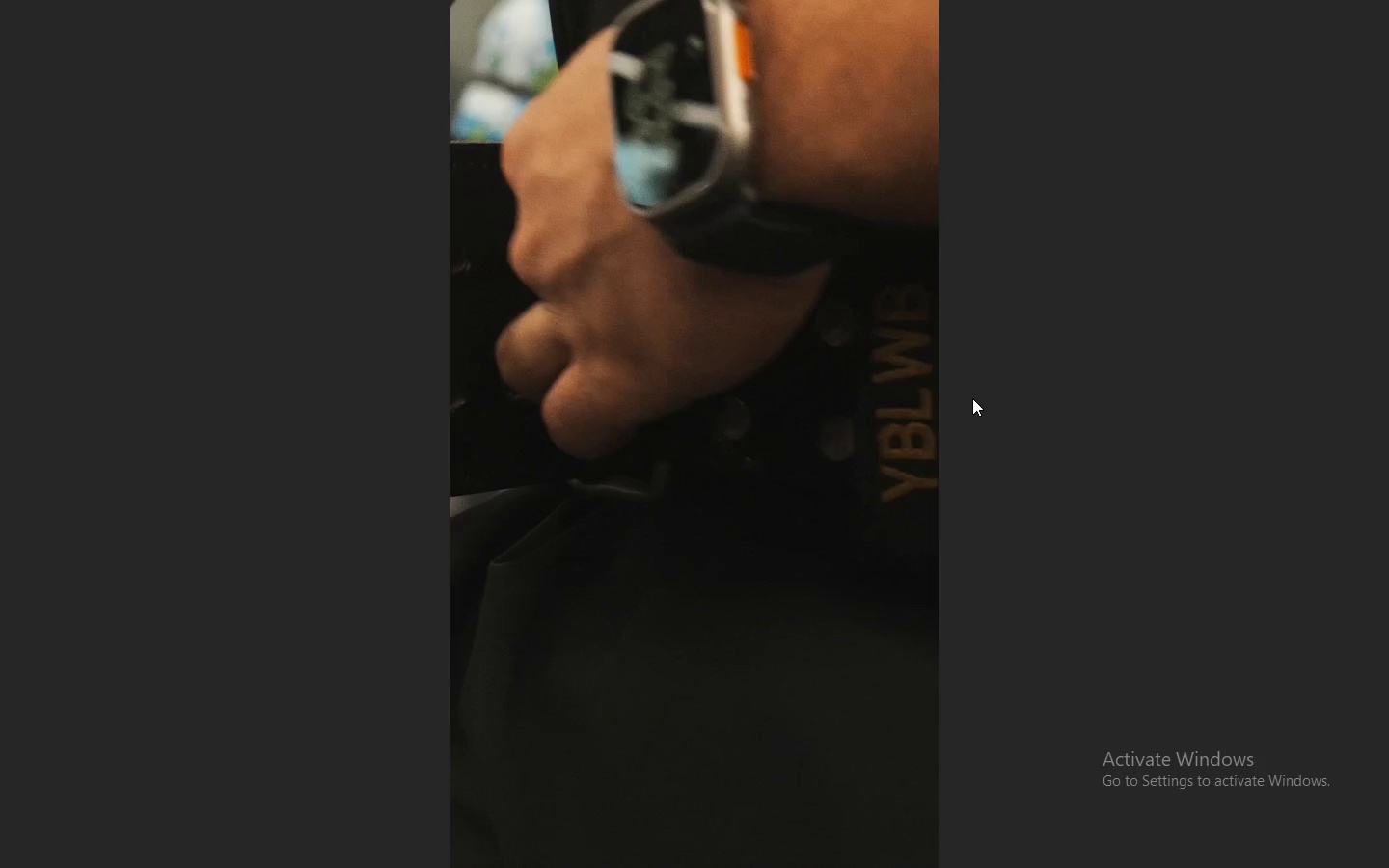 
key(Escape)
 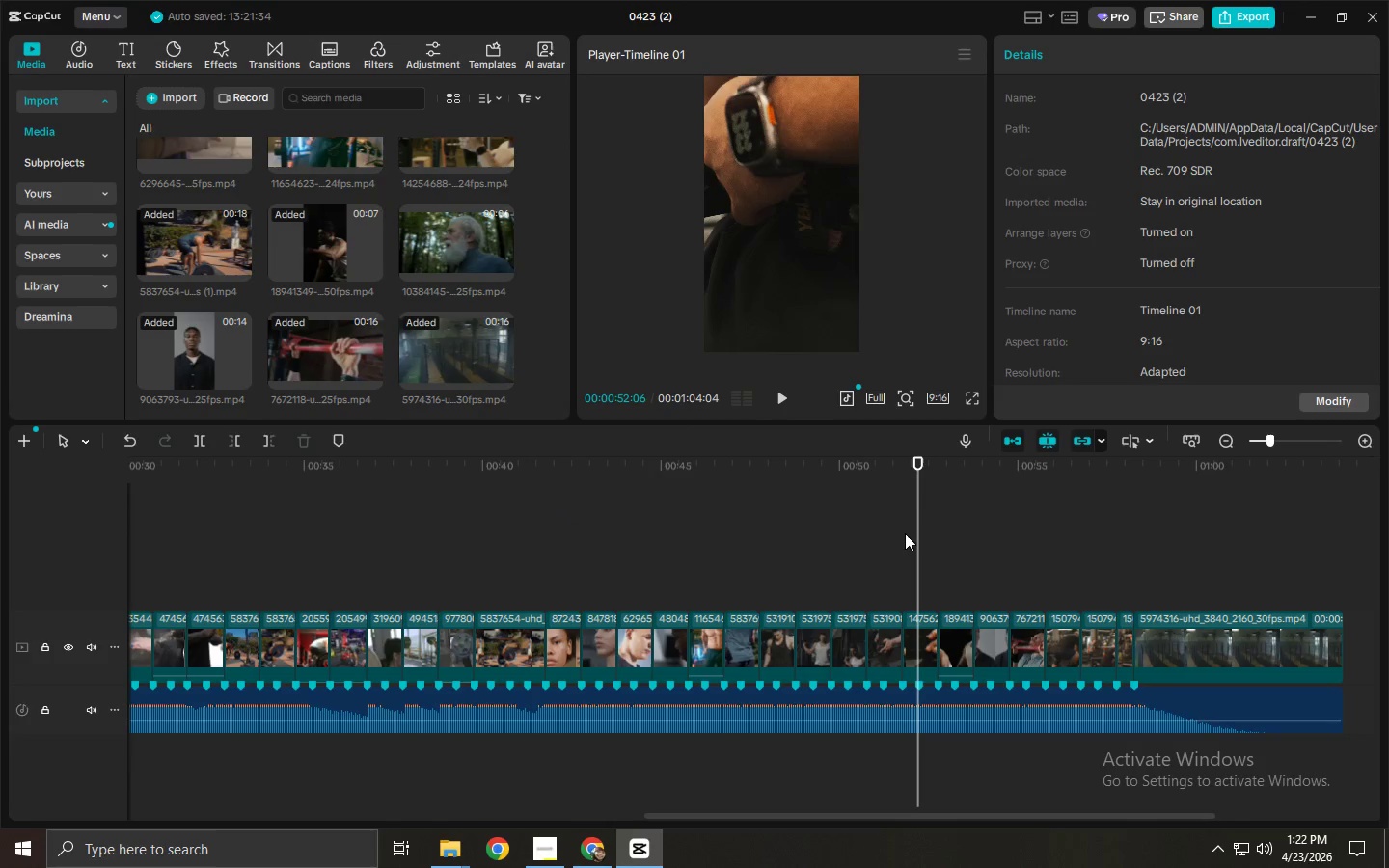 
left_click([889, 501])
 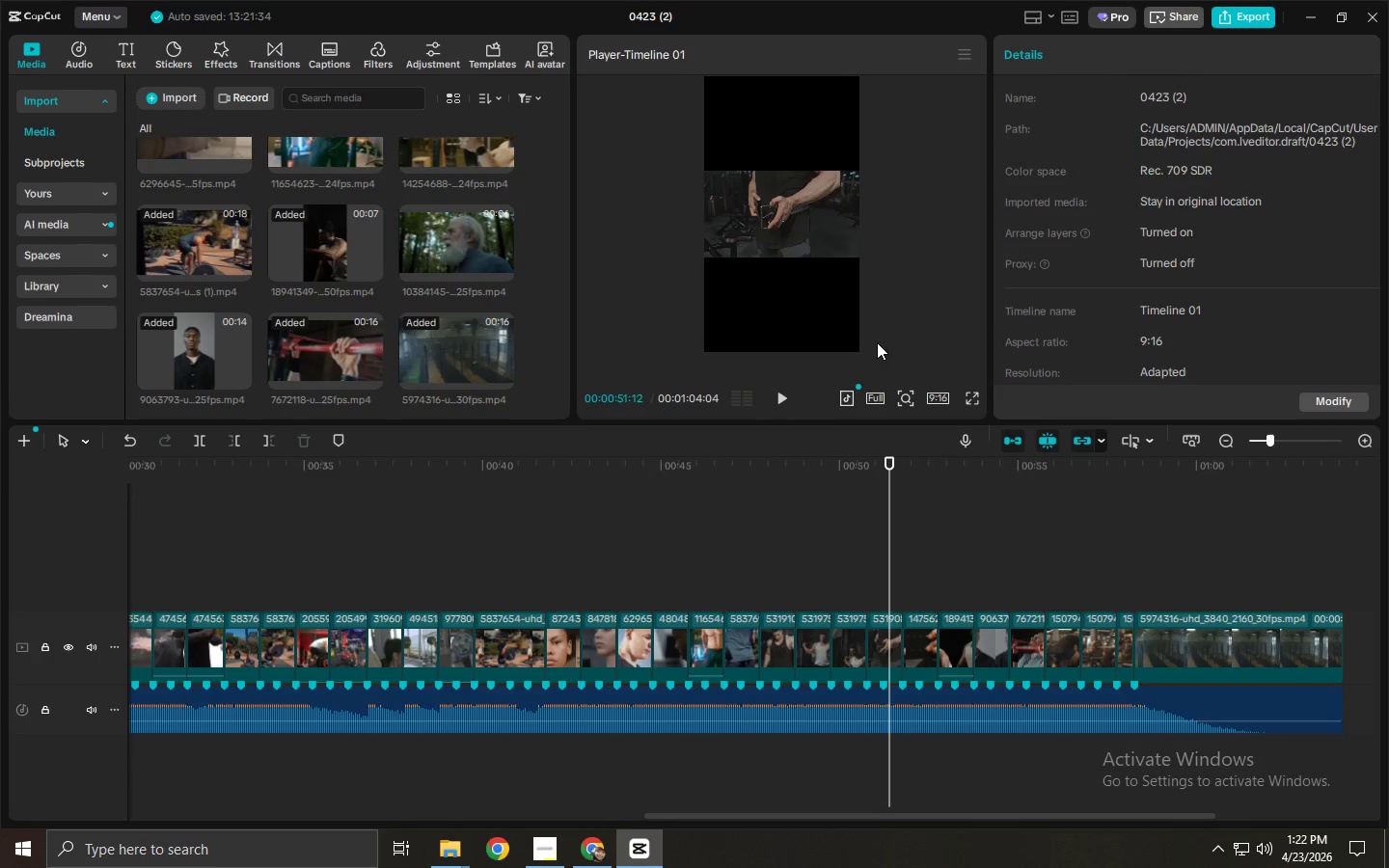 
left_click([810, 230])
 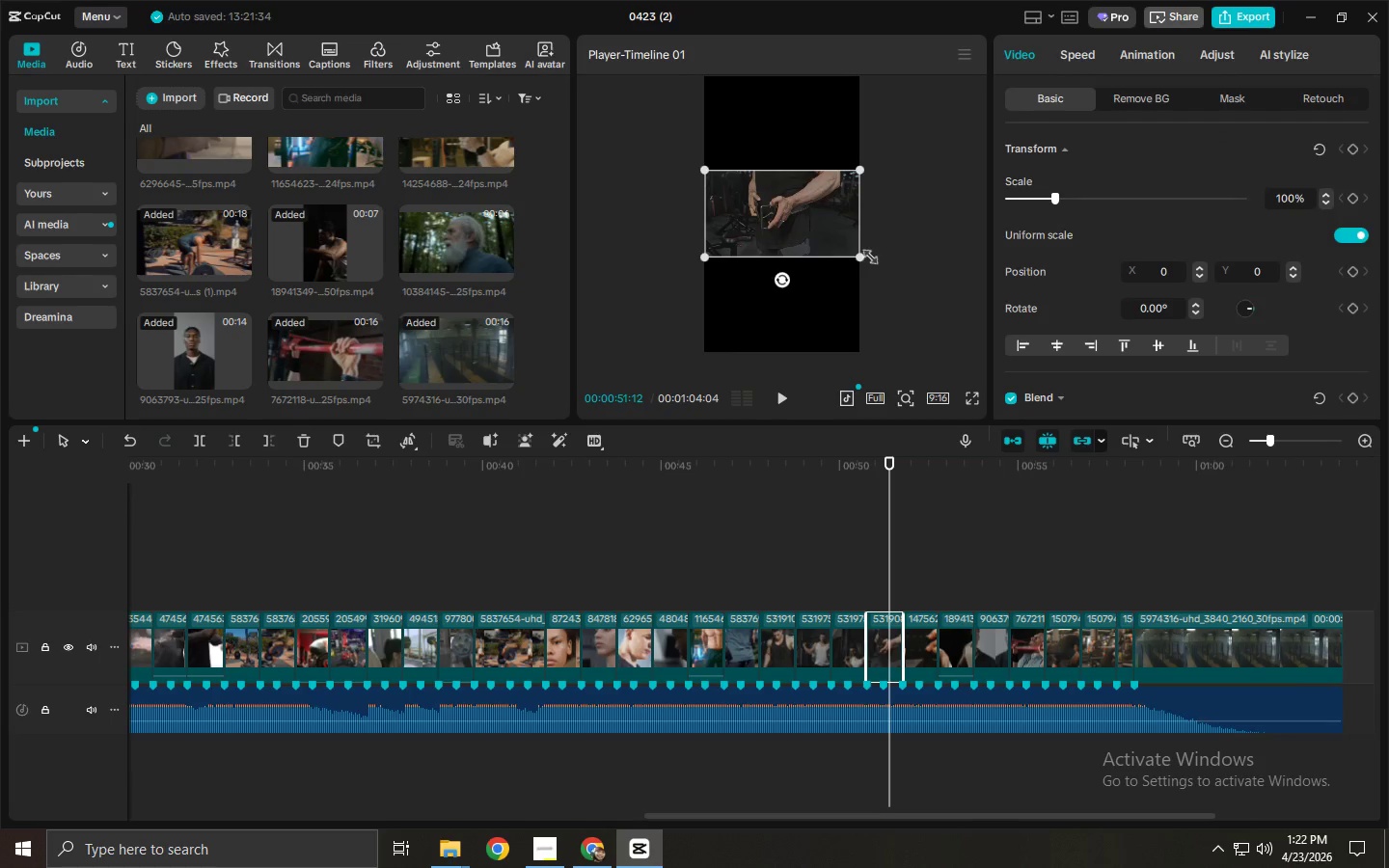 
left_click_drag(start_coordinate=[866, 254], to_coordinate=[1111, 425])
 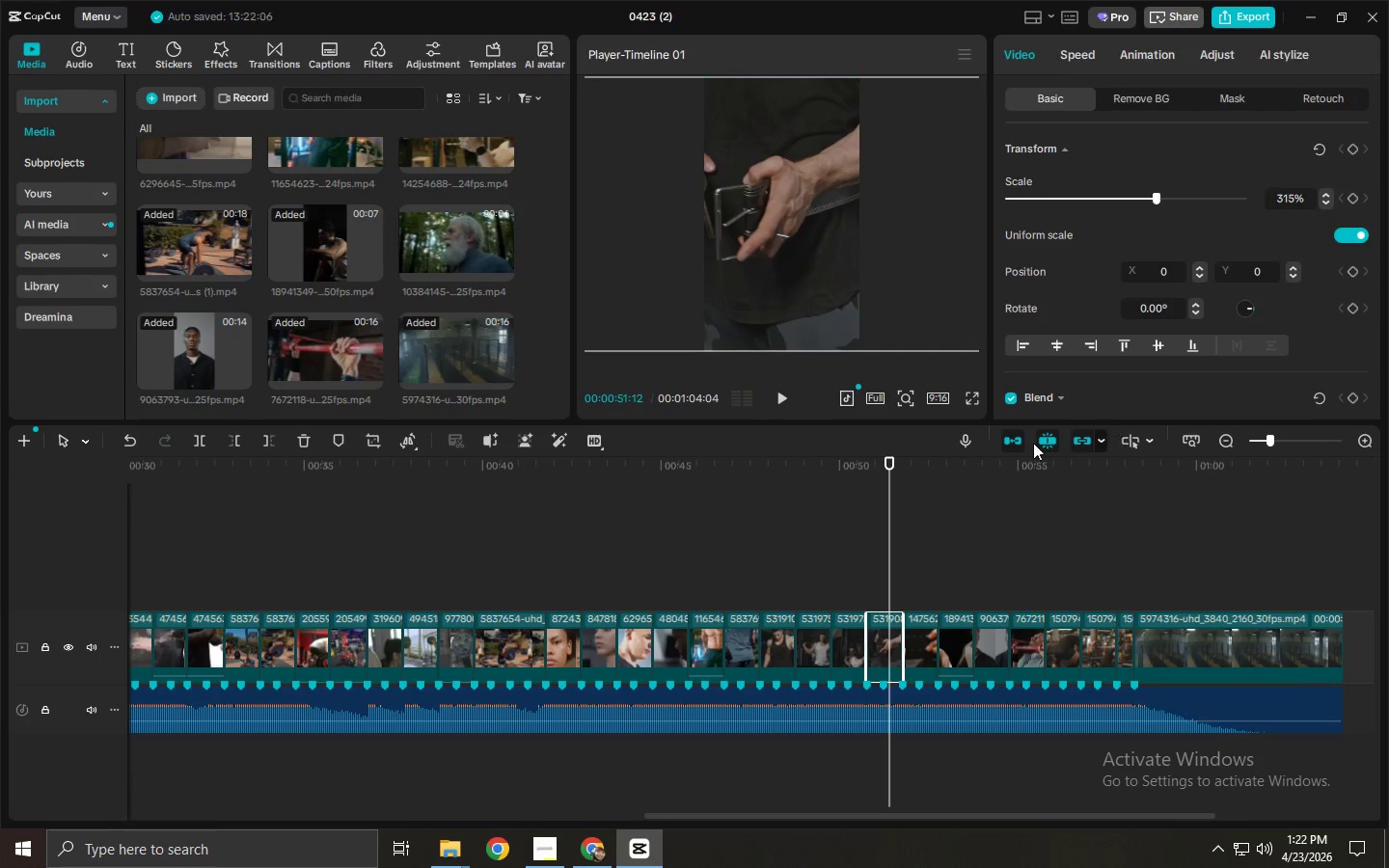 
key(Space)
 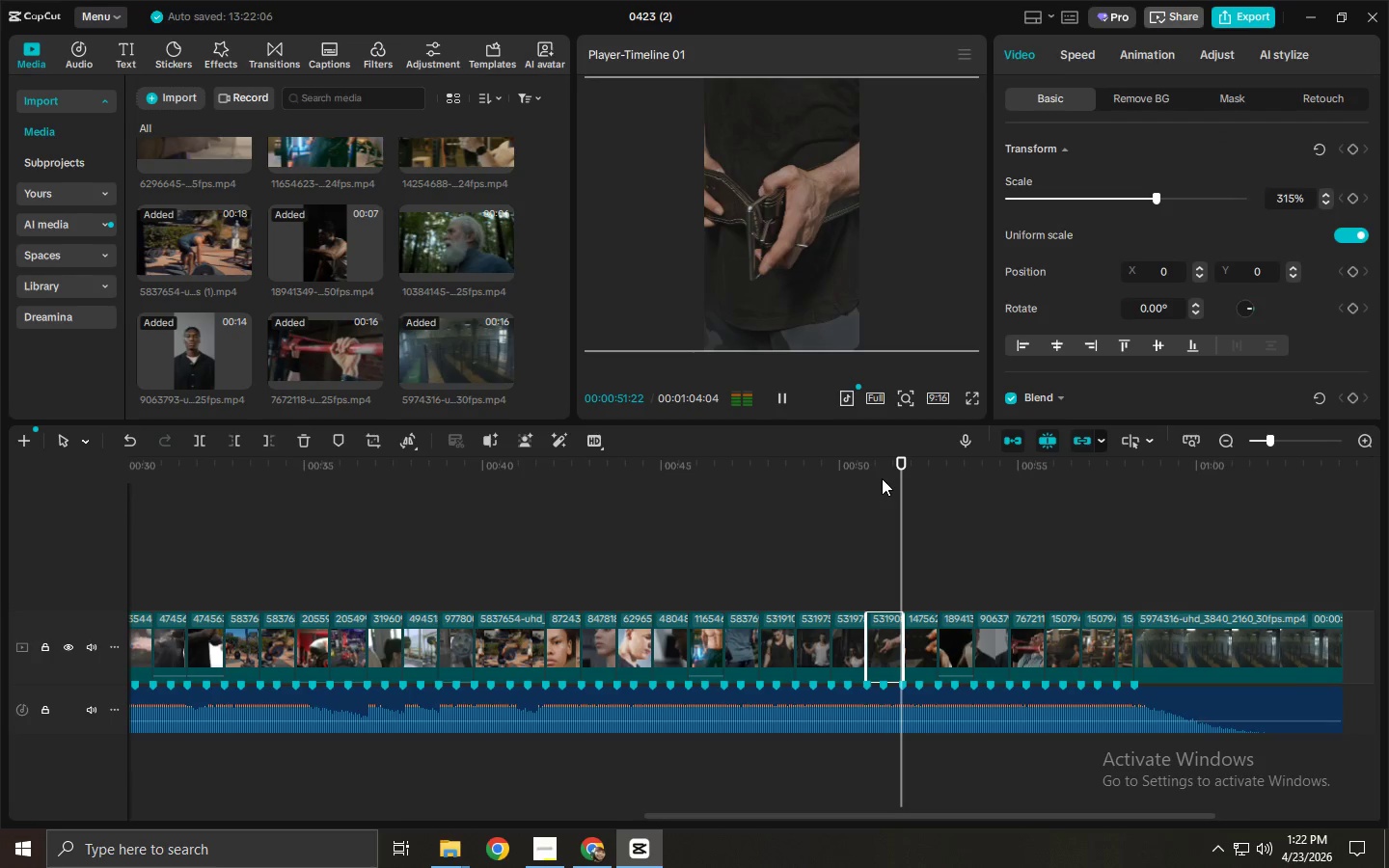 
key(Space)
 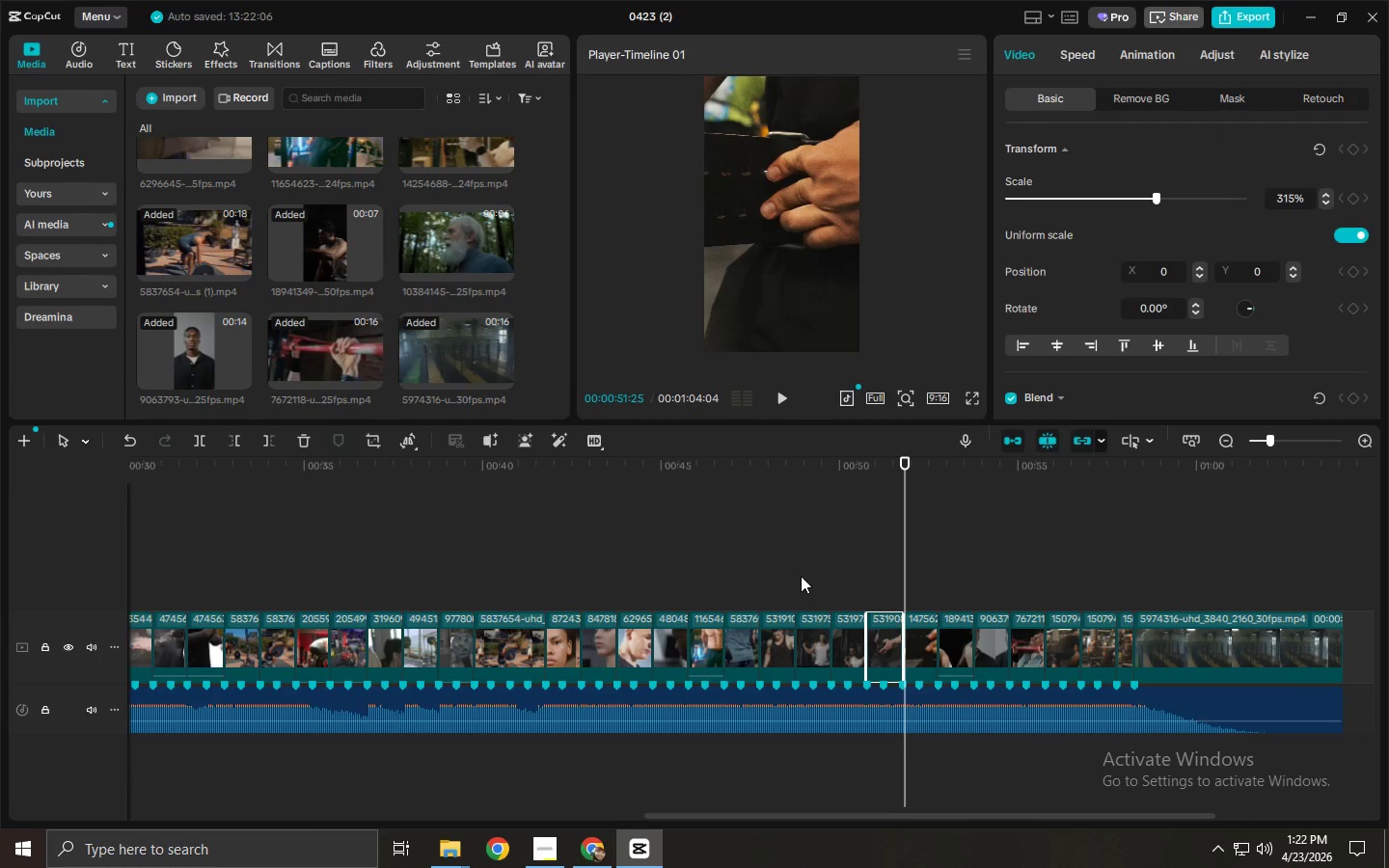 
left_click_drag(start_coordinate=[801, 576], to_coordinate=[846, 644])
 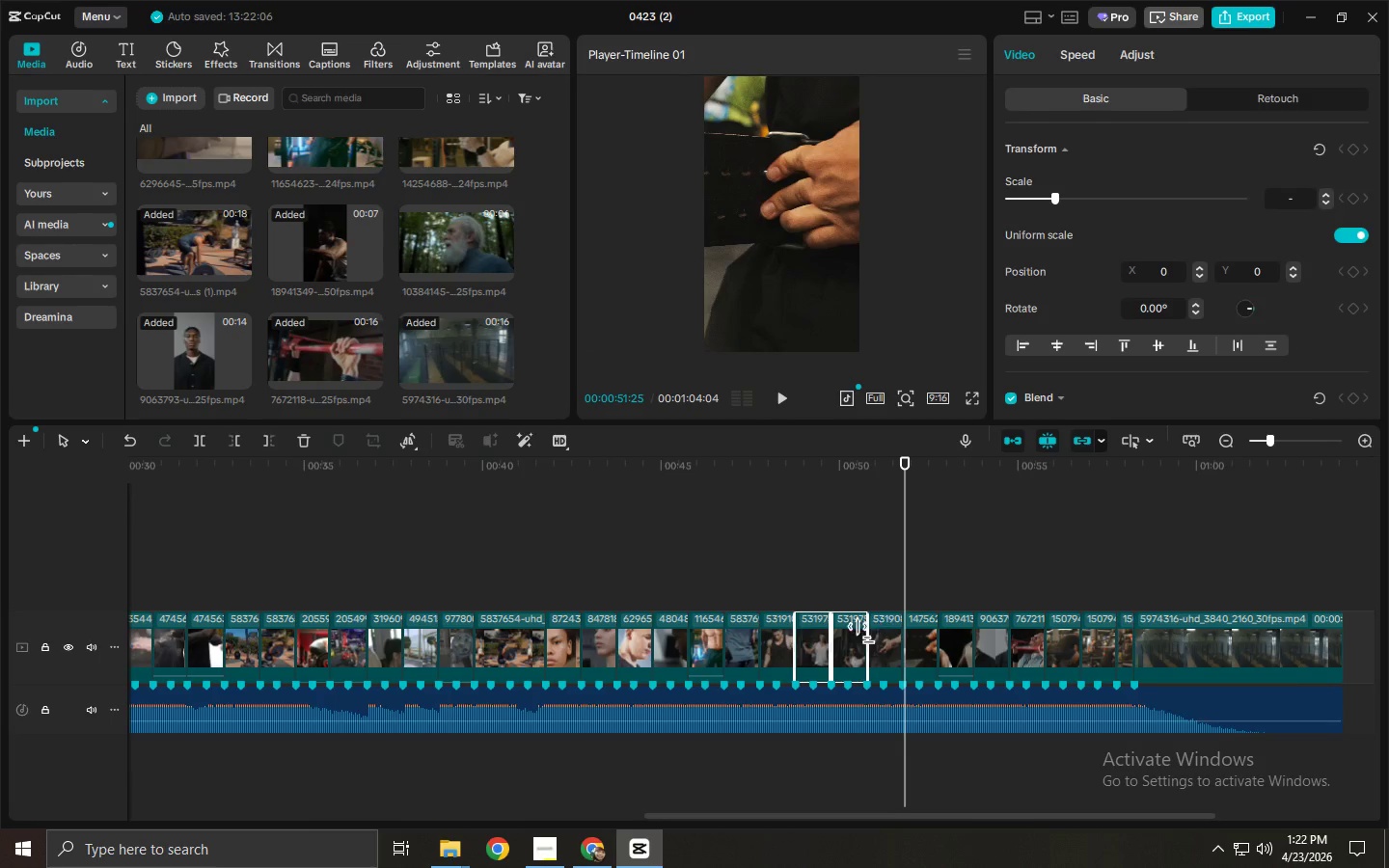 
right_click([858, 637])
 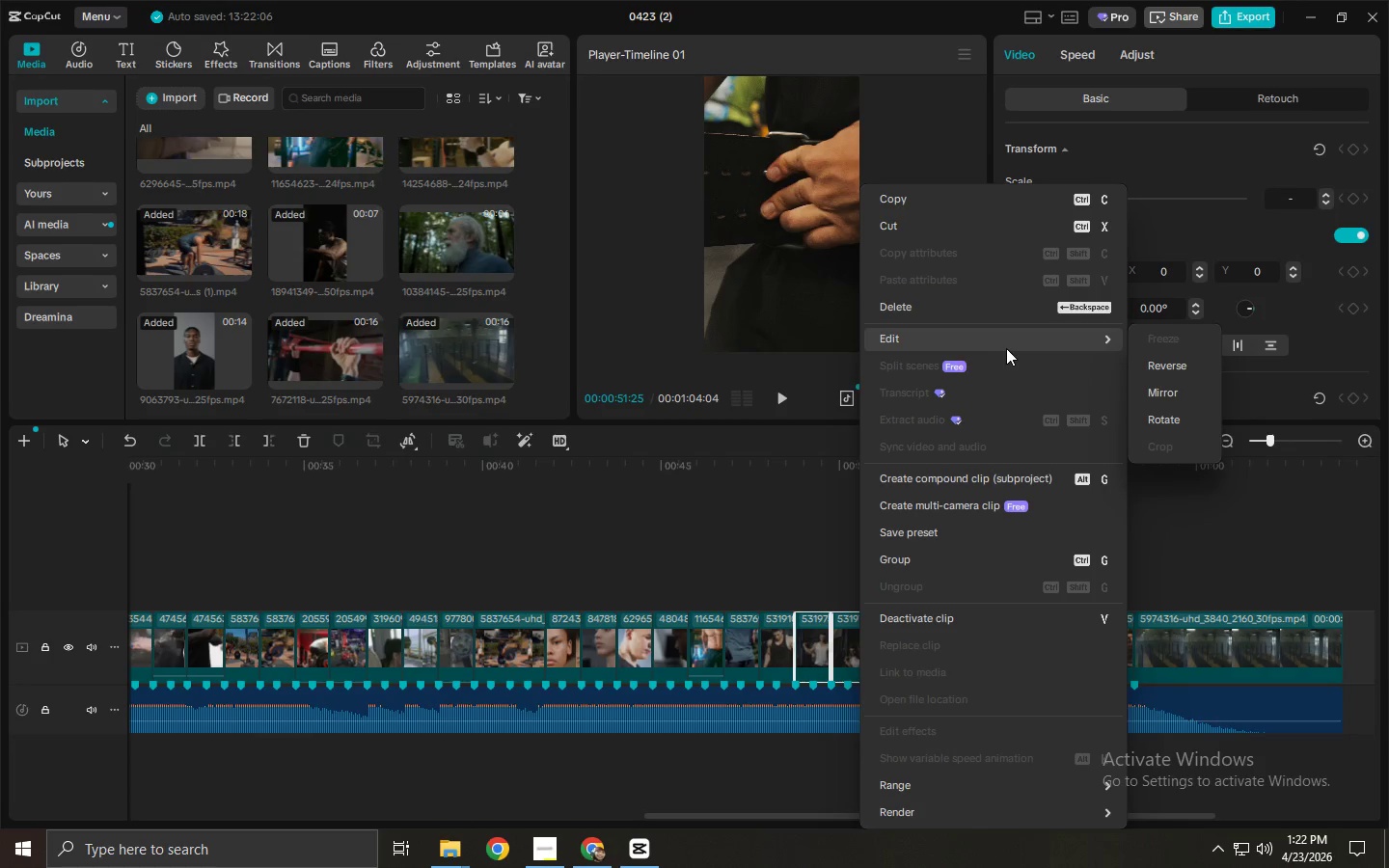 
left_click([1176, 388])
 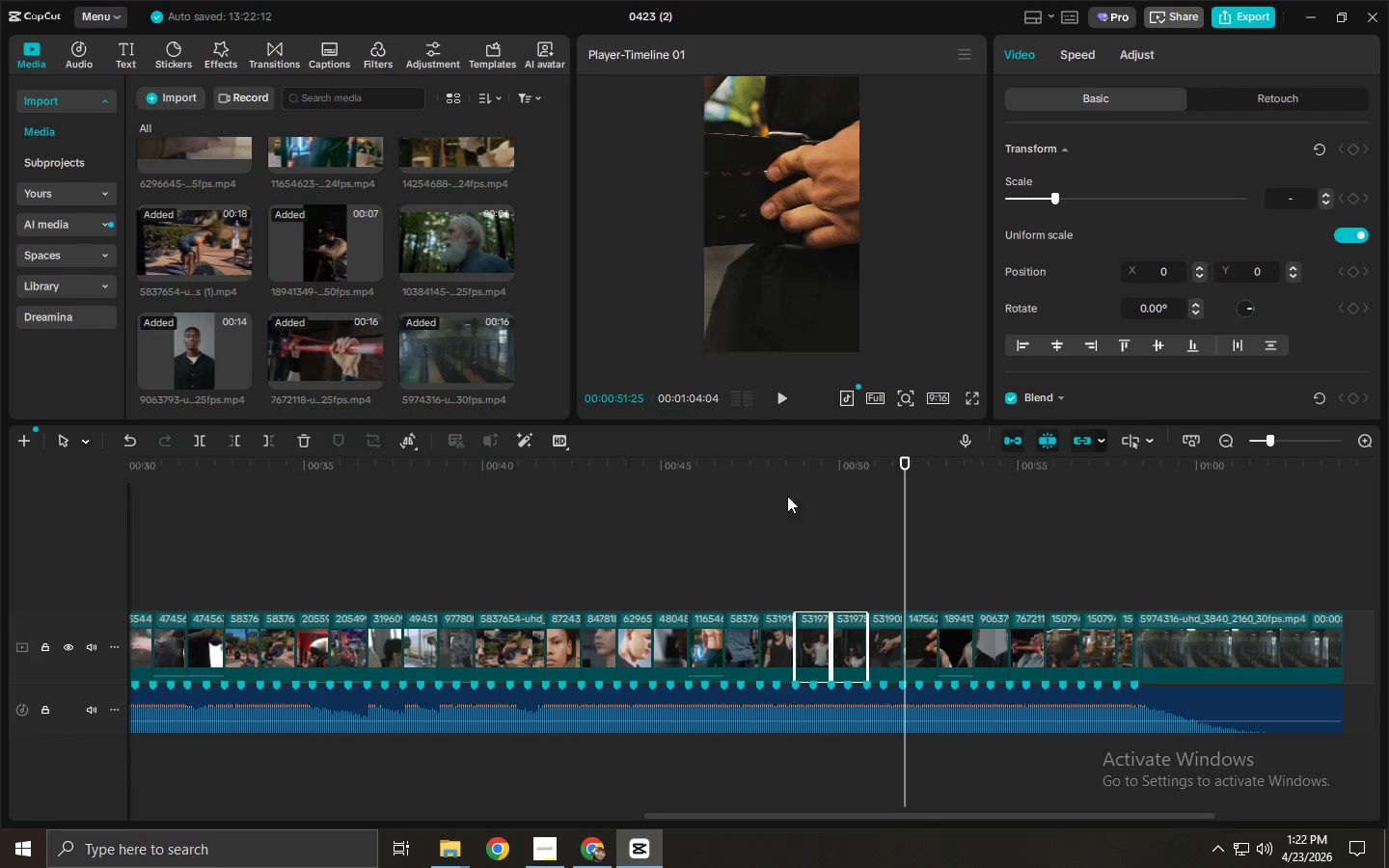 
left_click([784, 472])
 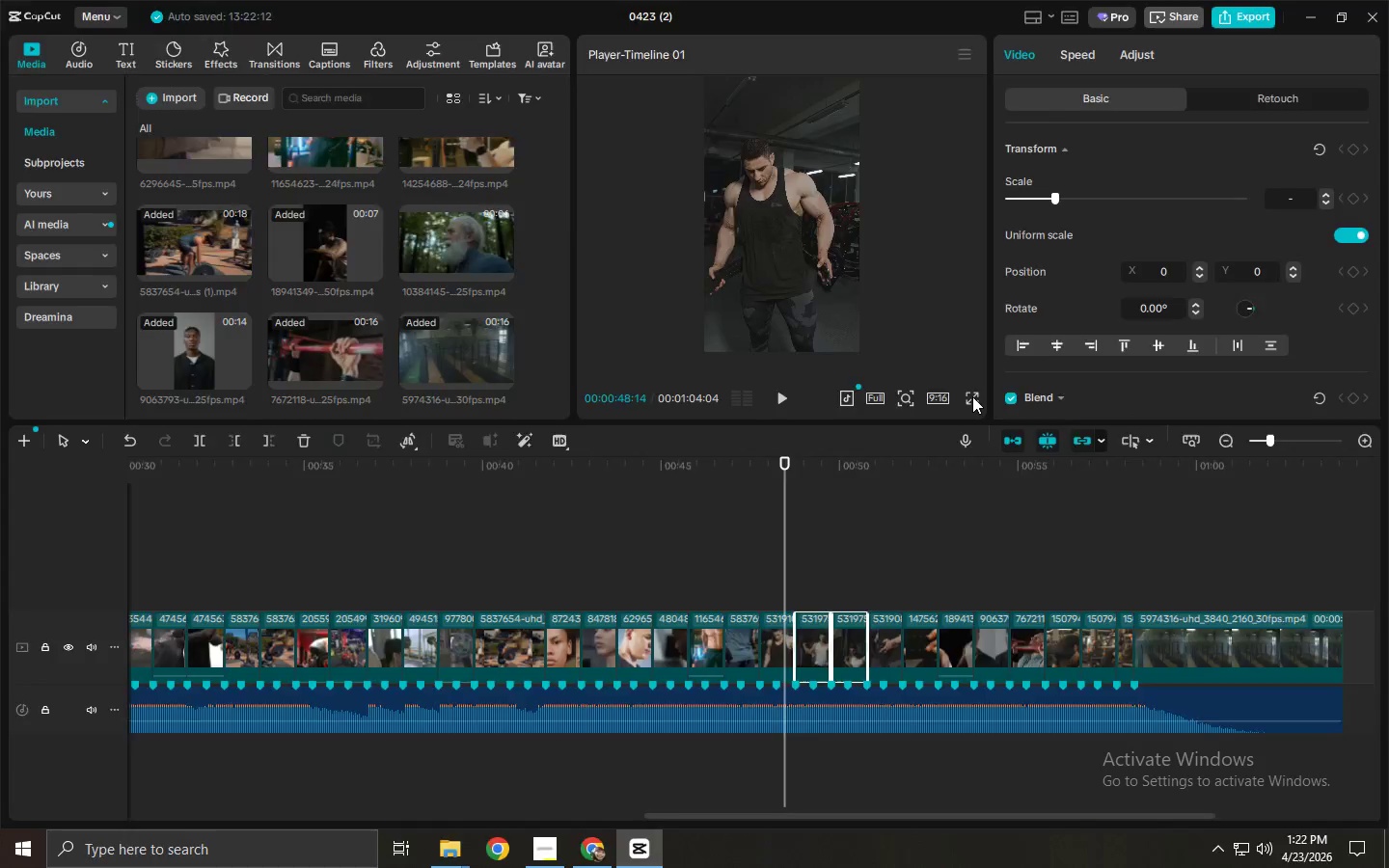 
key(Space)
 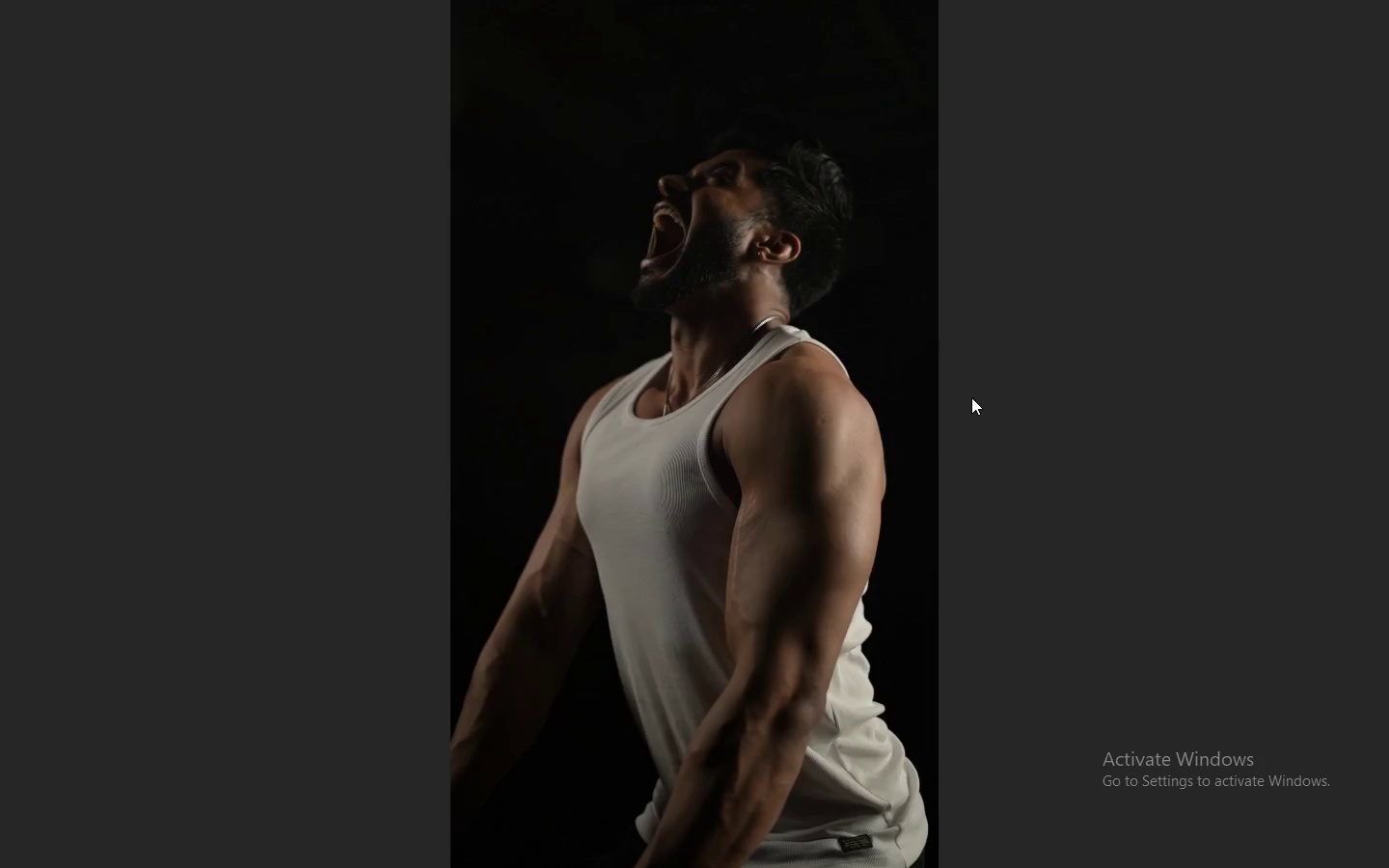 
wait(6.55)
 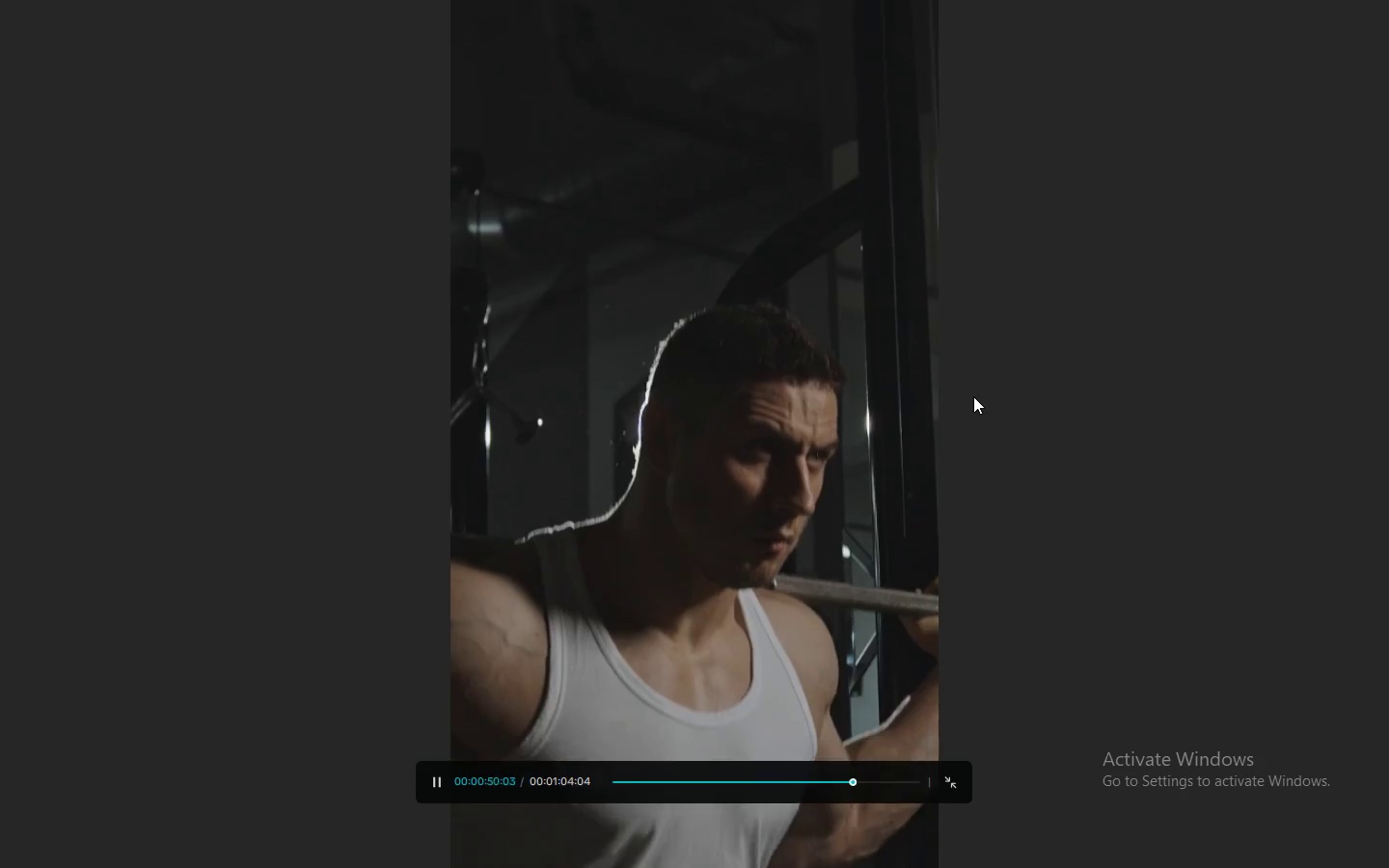 
key(Space)
 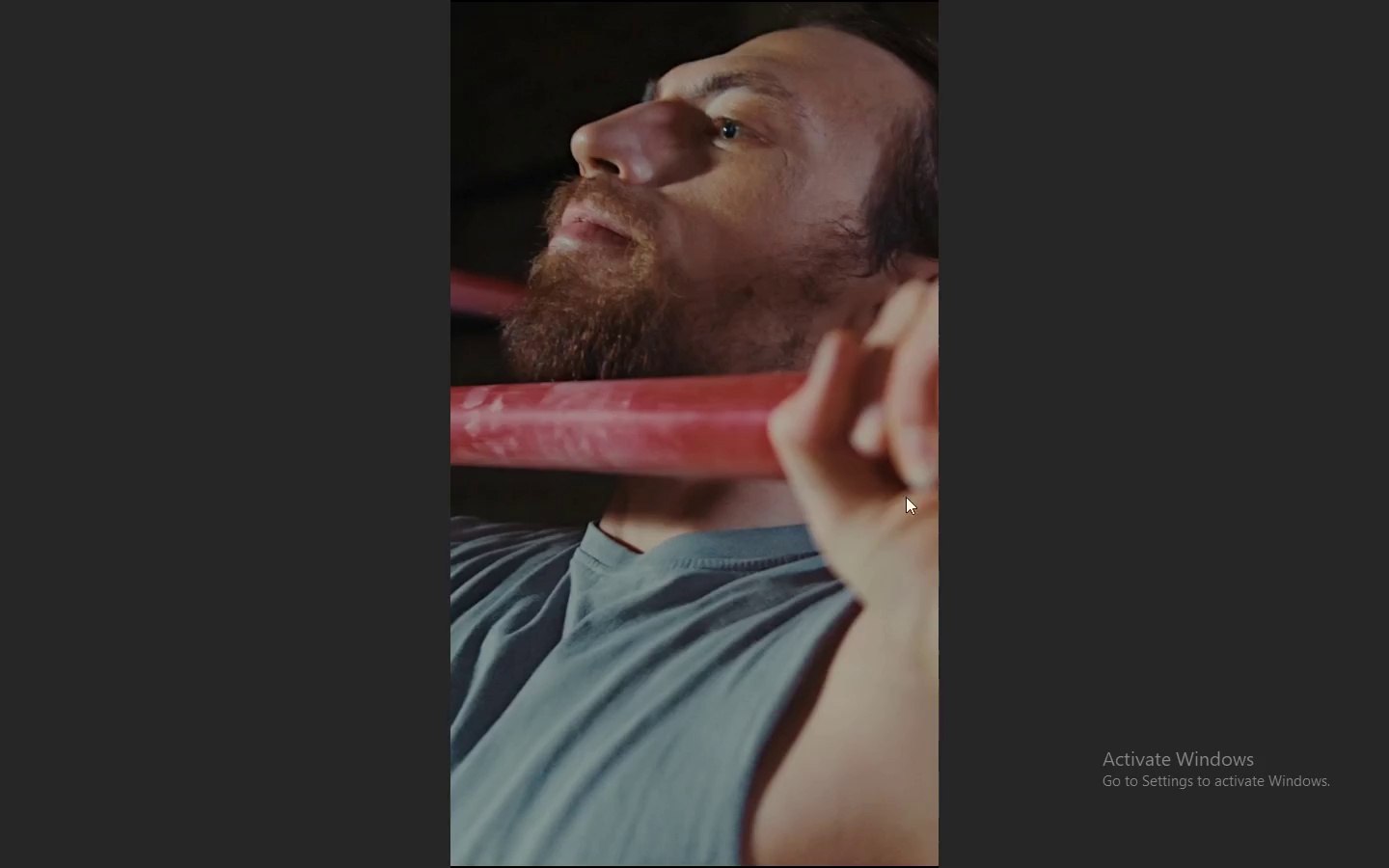 
key(Escape)
 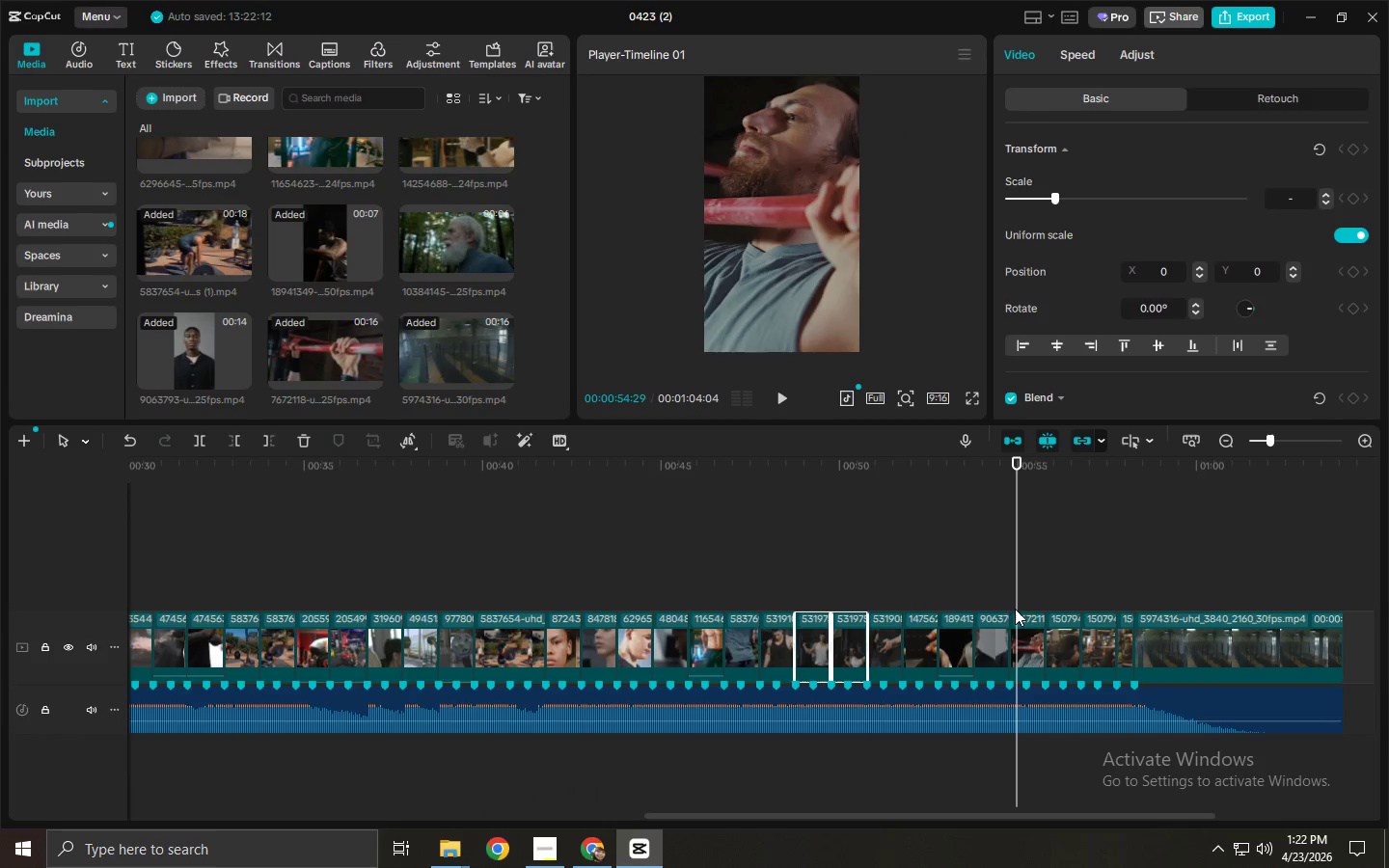 
left_click([994, 619])
 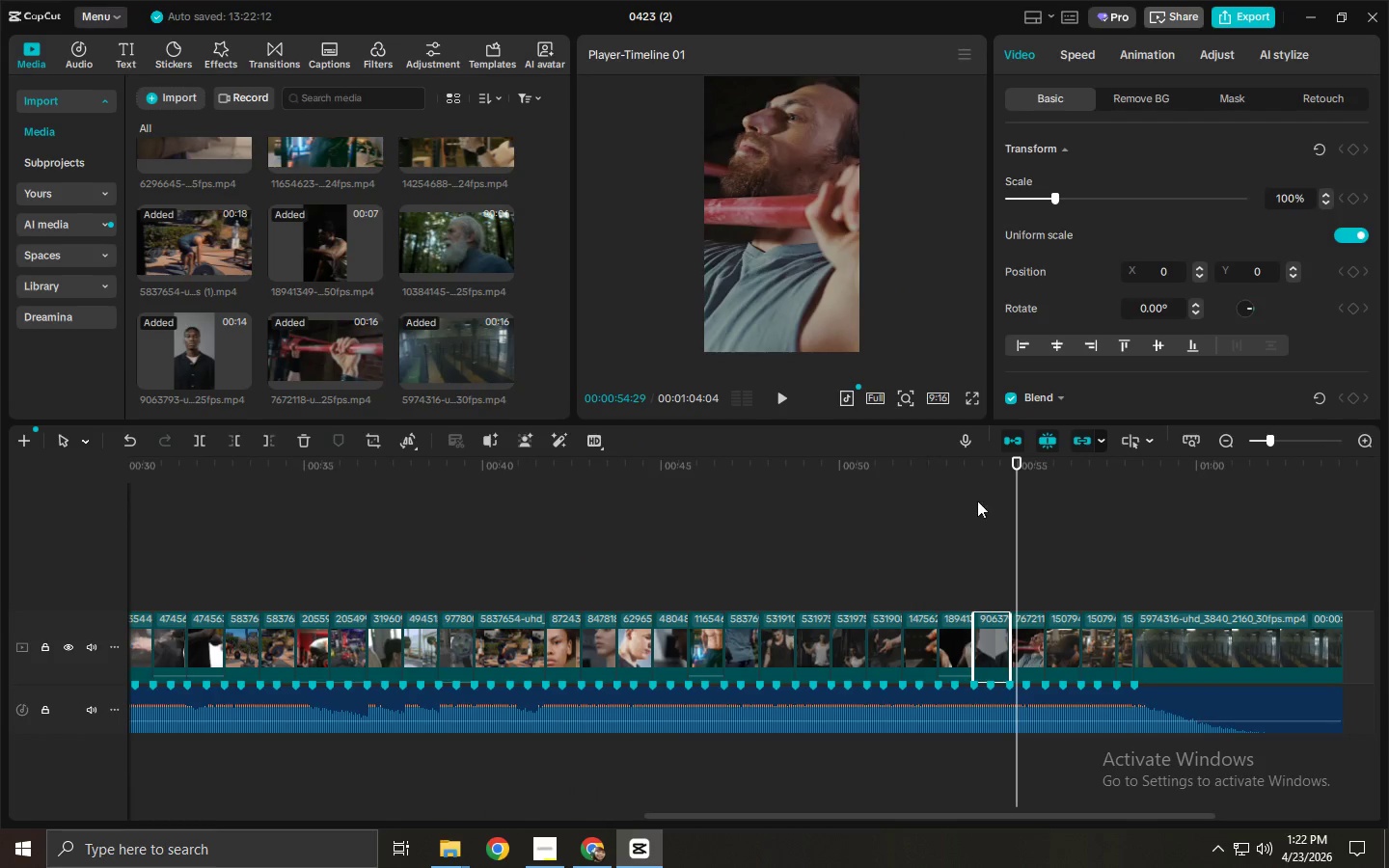 
left_click_drag(start_coordinate=[1005, 467], to_coordinate=[999, 467])
 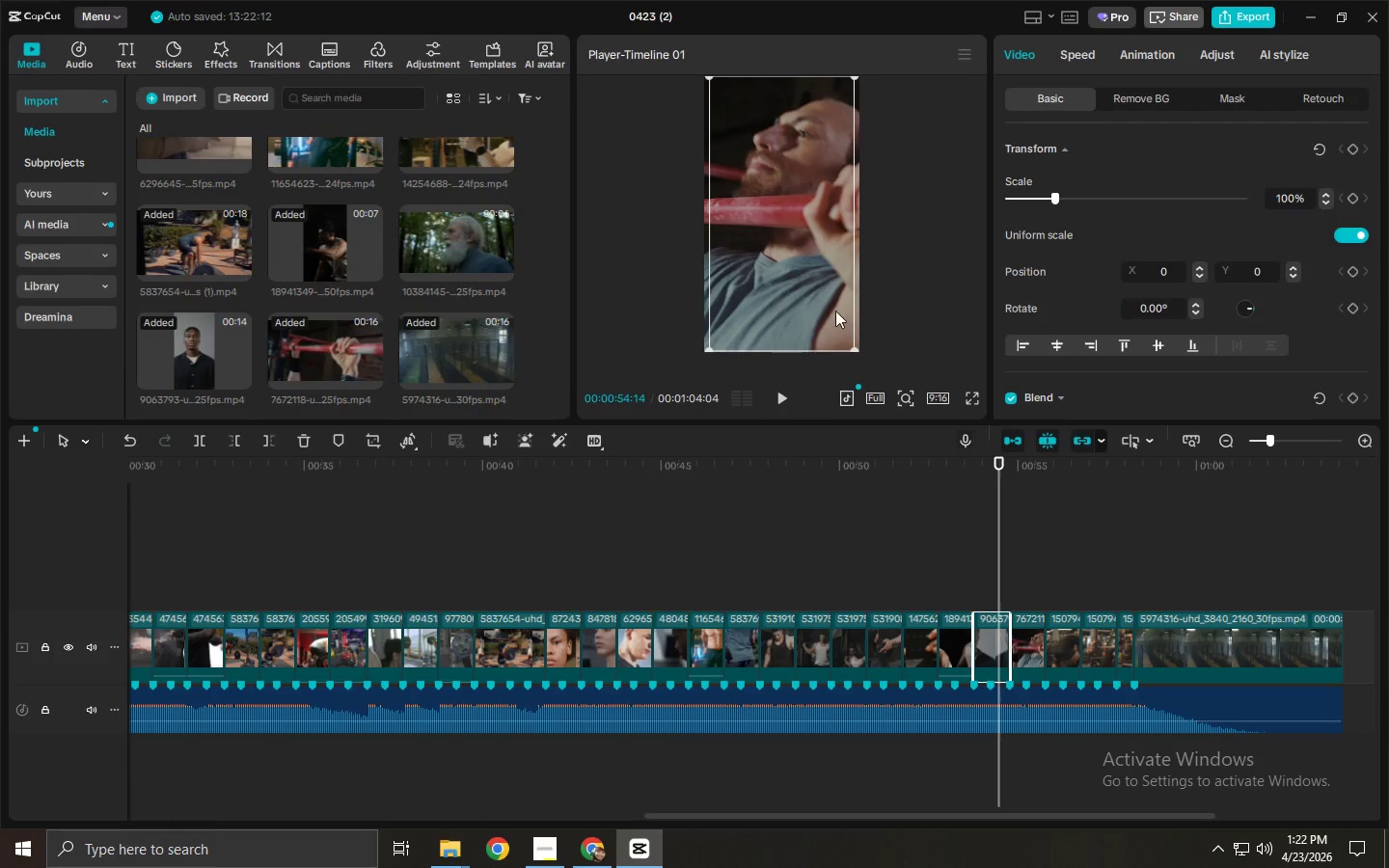 
left_click([835, 310])
 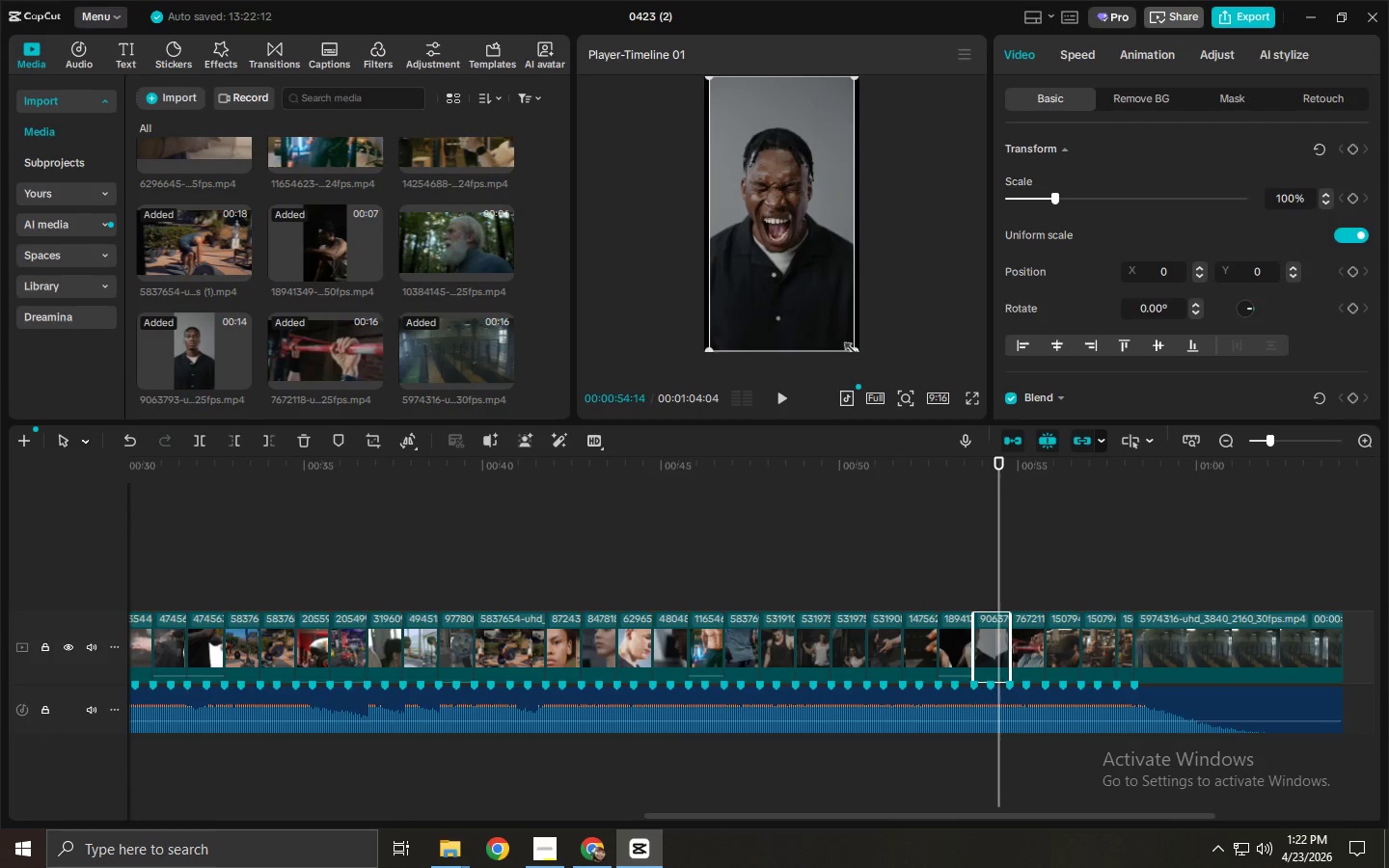 
left_click_drag(start_coordinate=[849, 346], to_coordinate=[864, 356])
 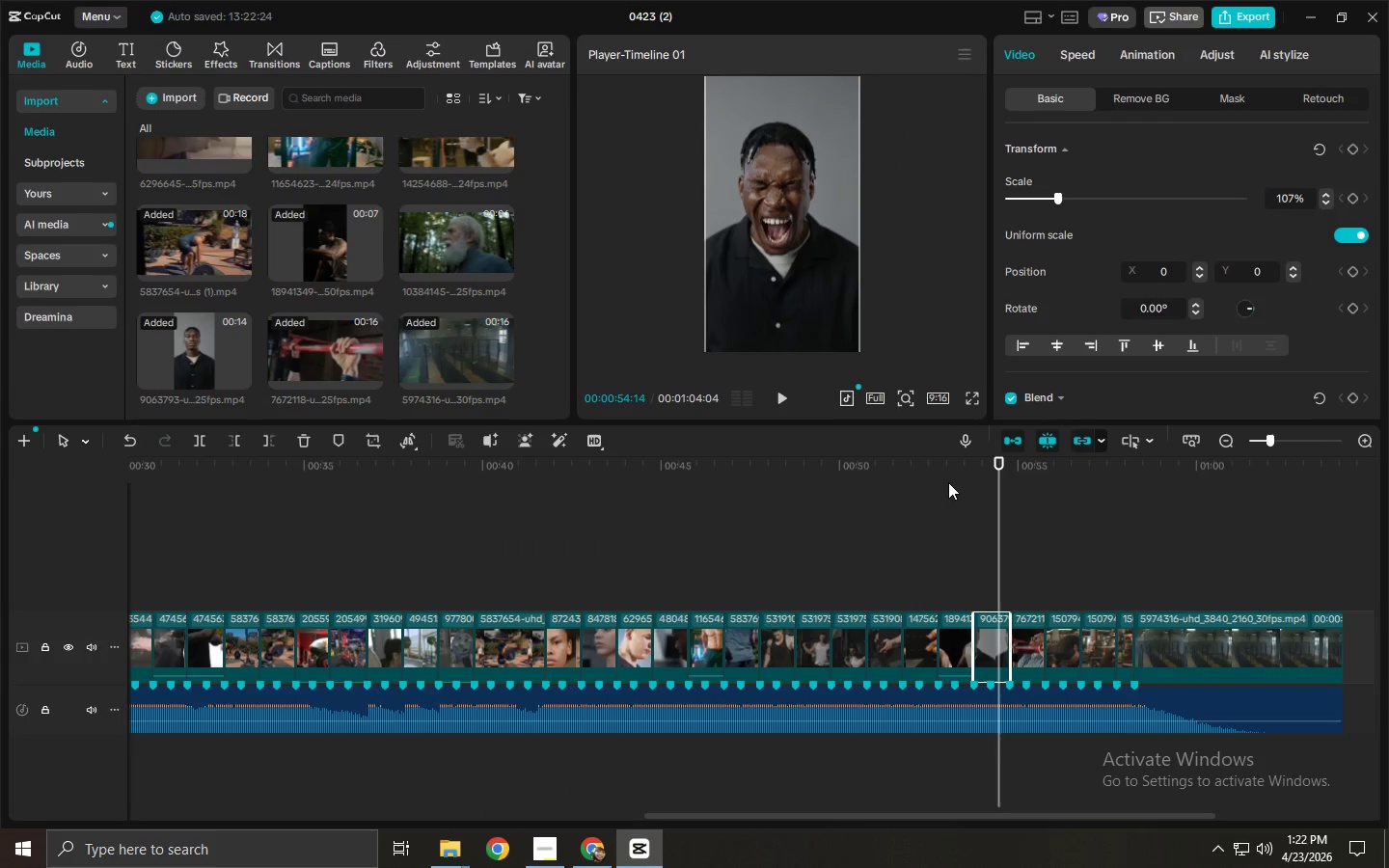 
left_click([948, 482])
 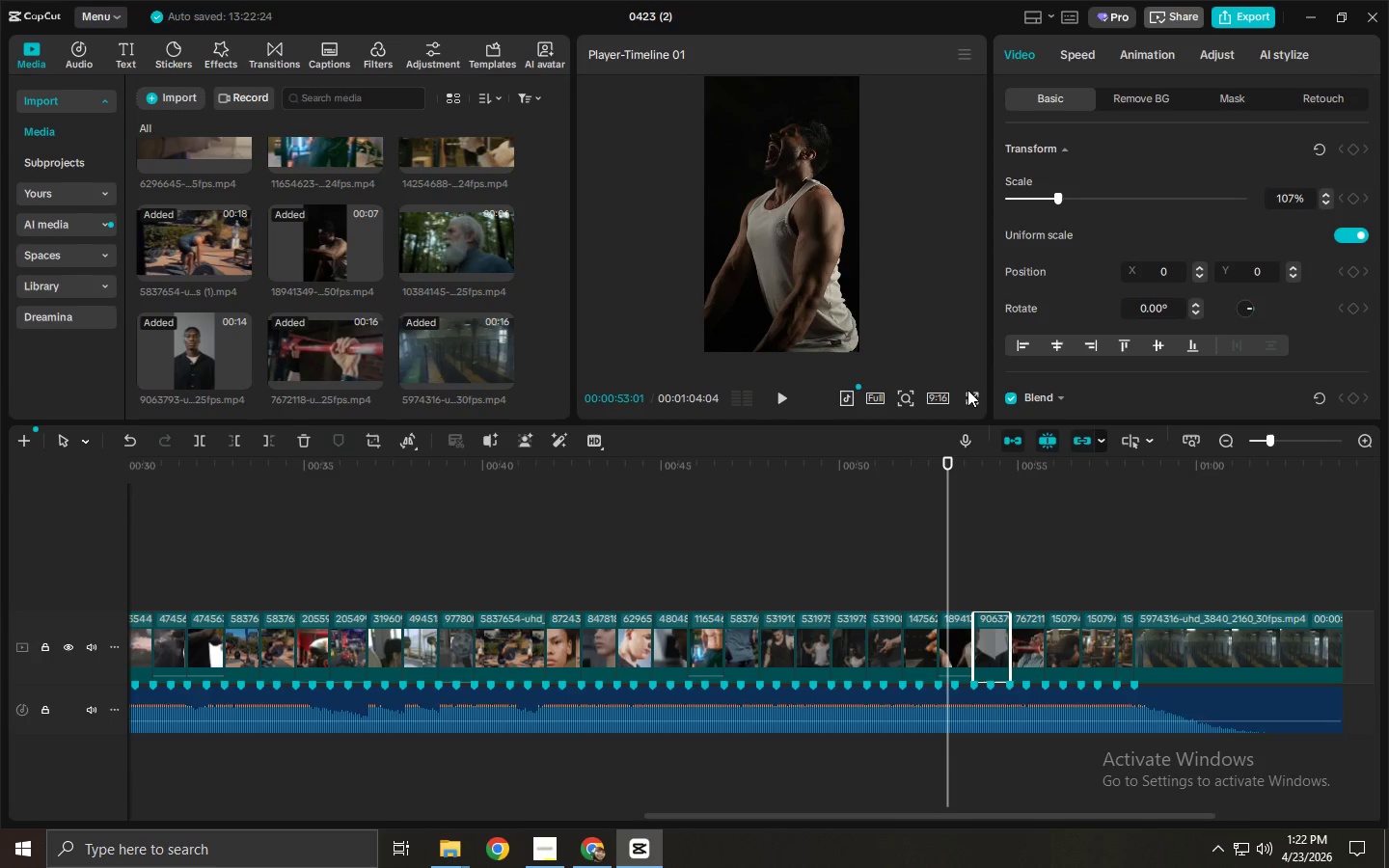 
double_click([967, 398])
 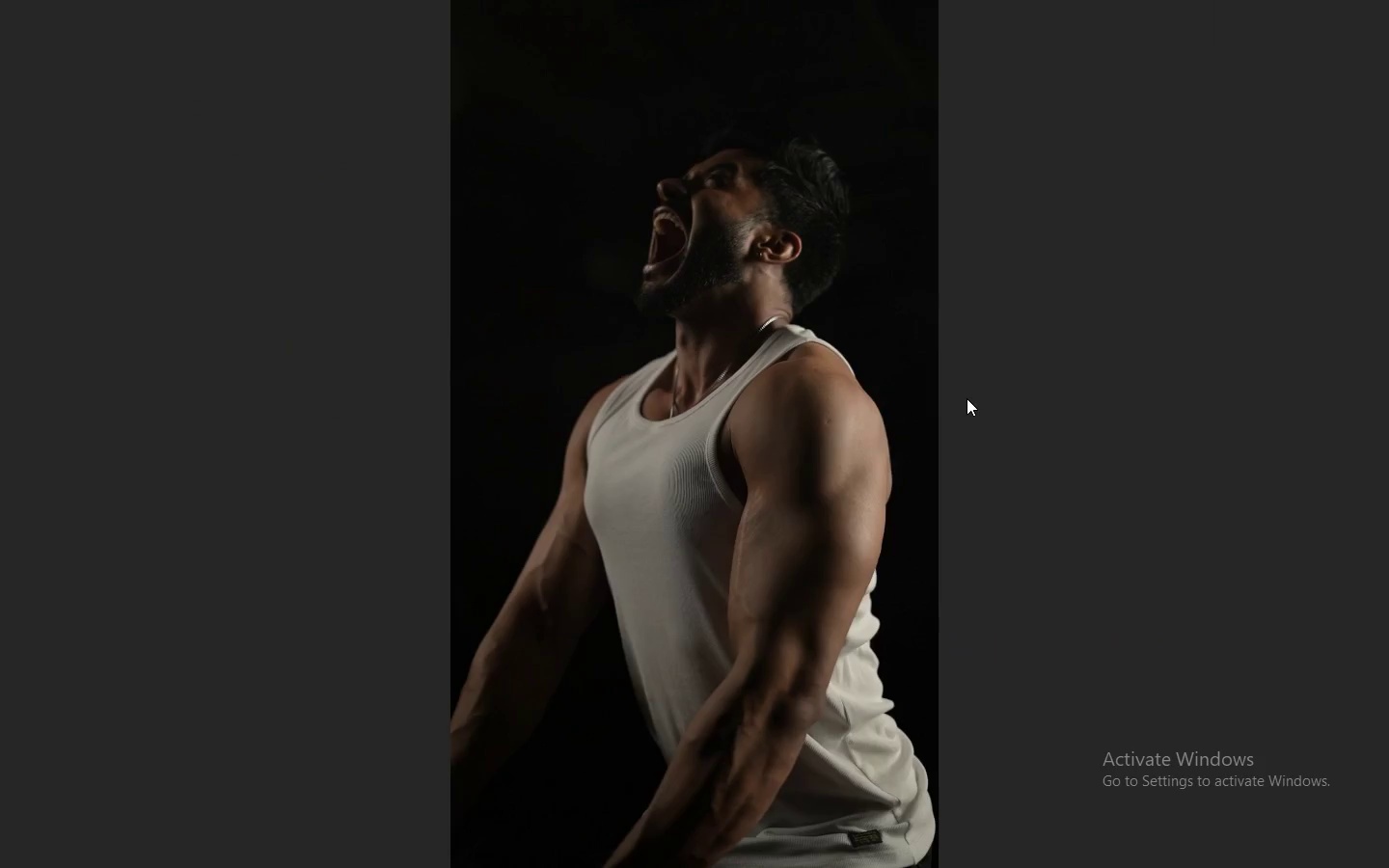 
key(Space)
 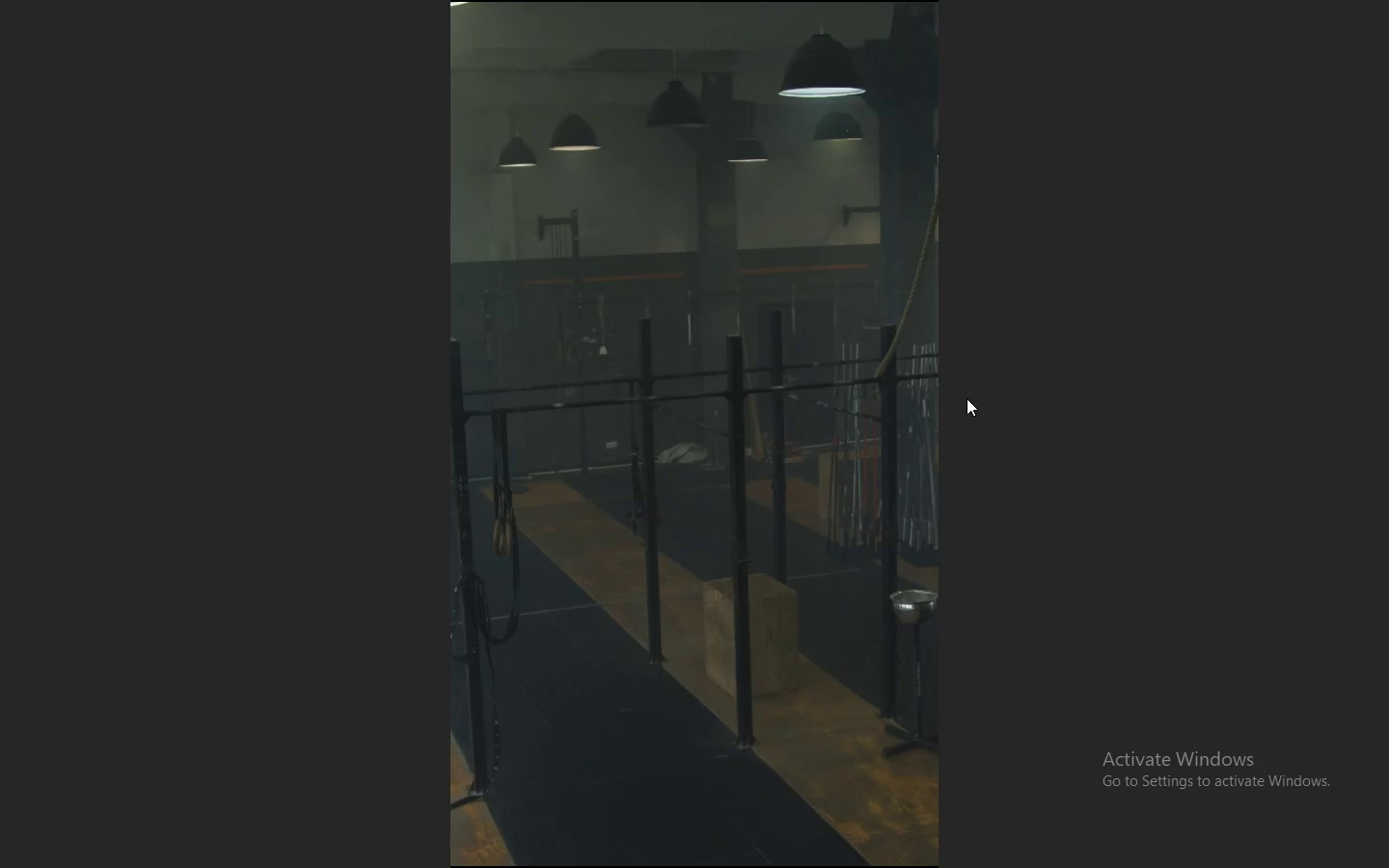 
wait(10.53)
 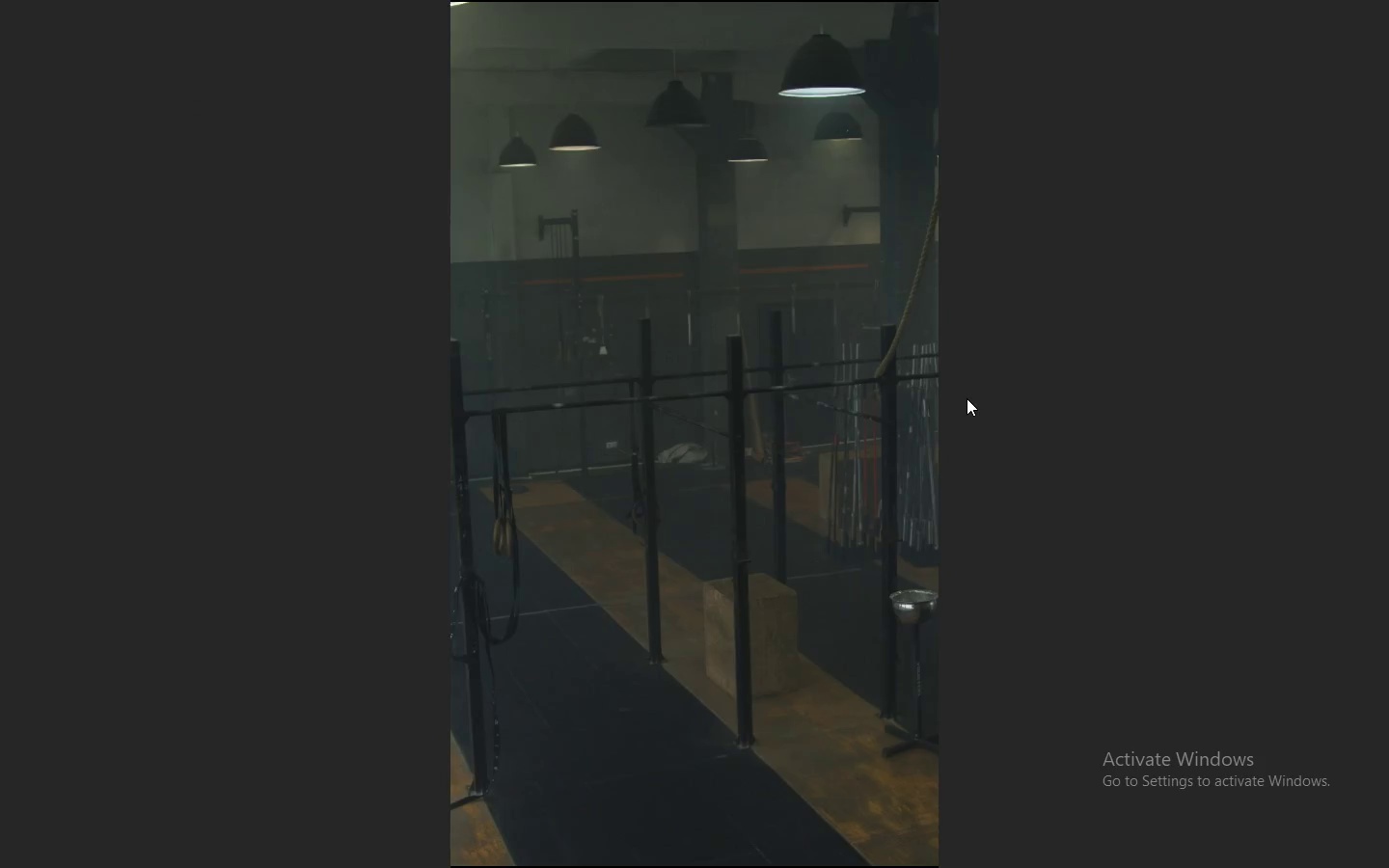 
key(Space)
 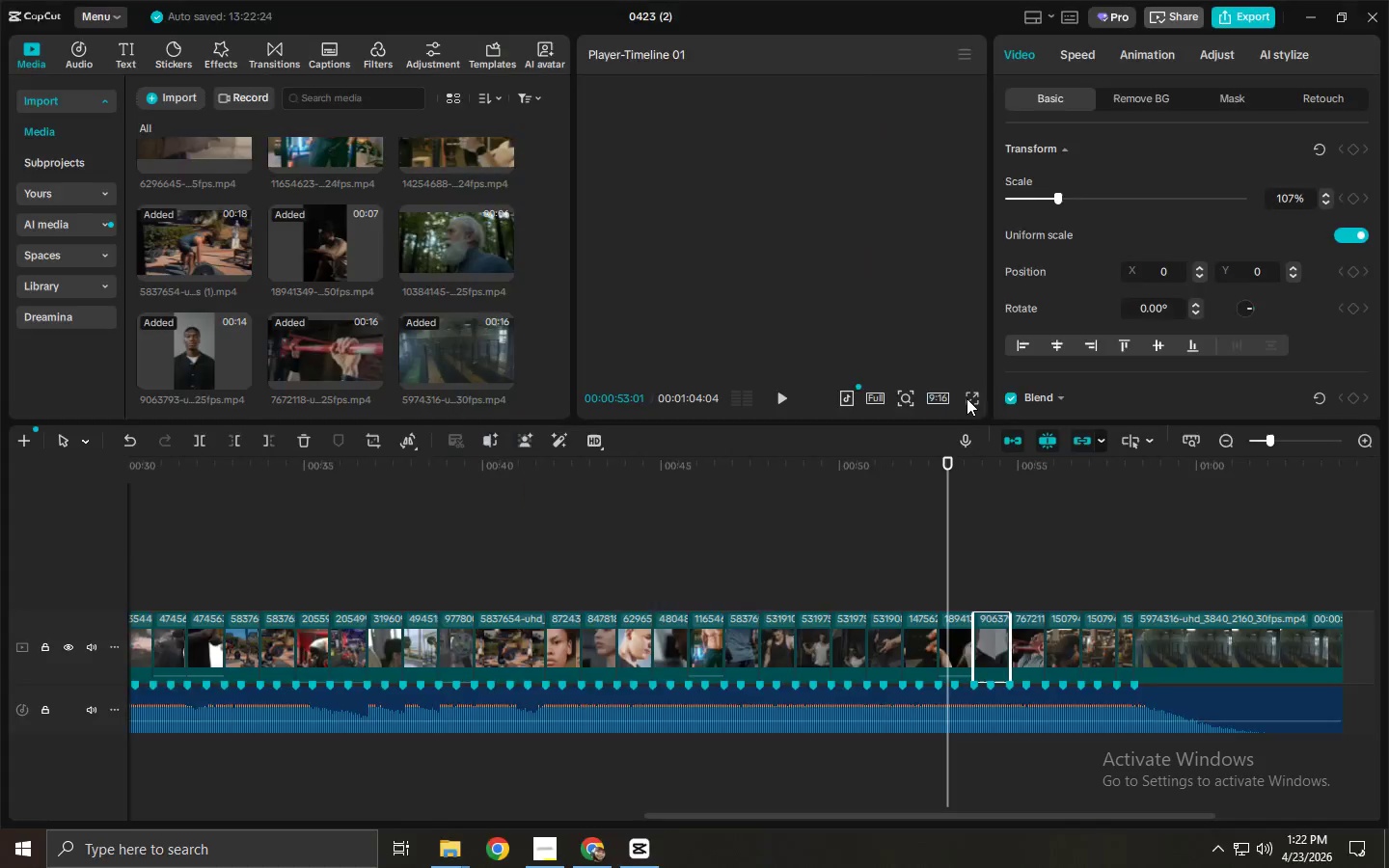 
key(Escape)
 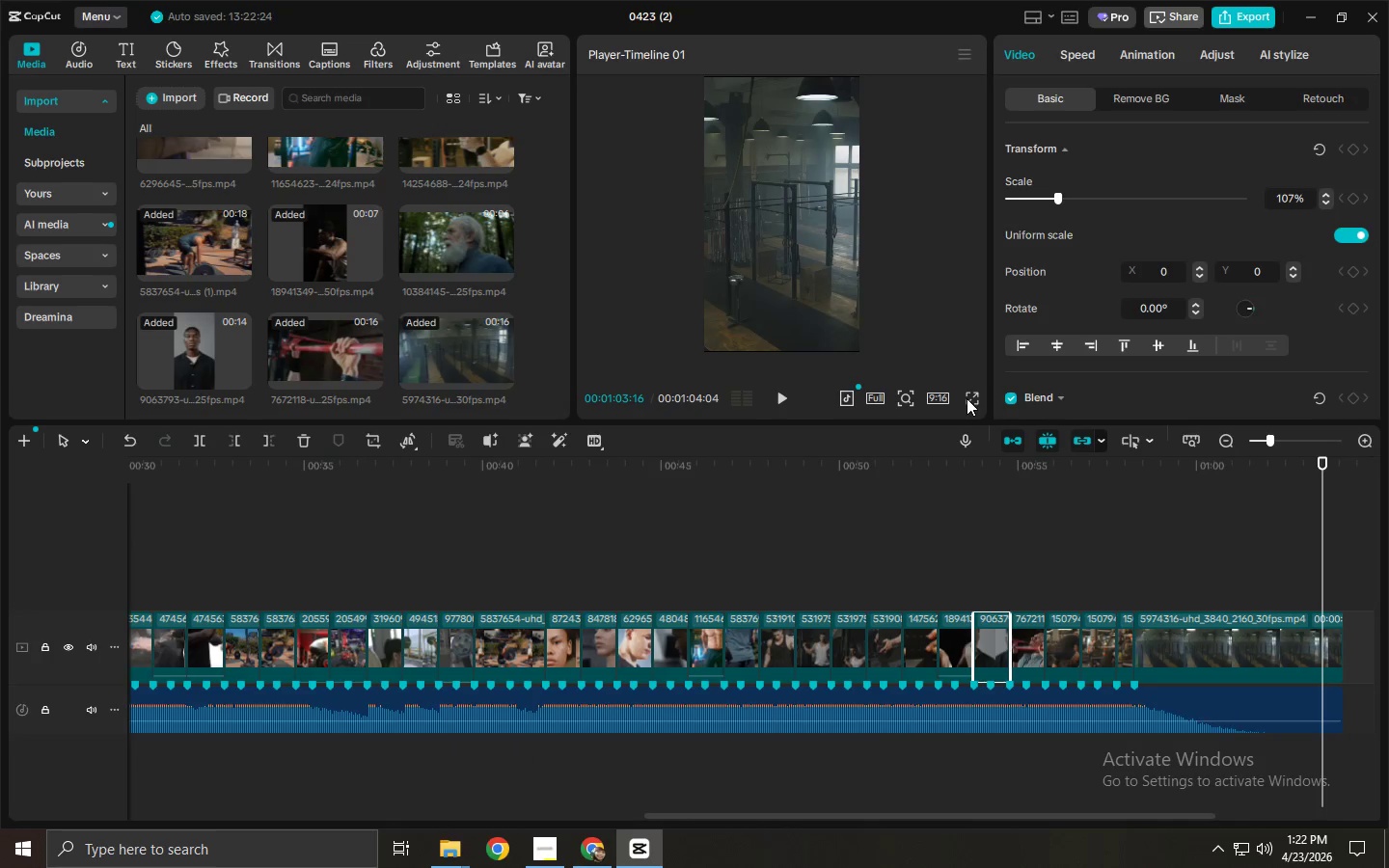 
key(Space)
 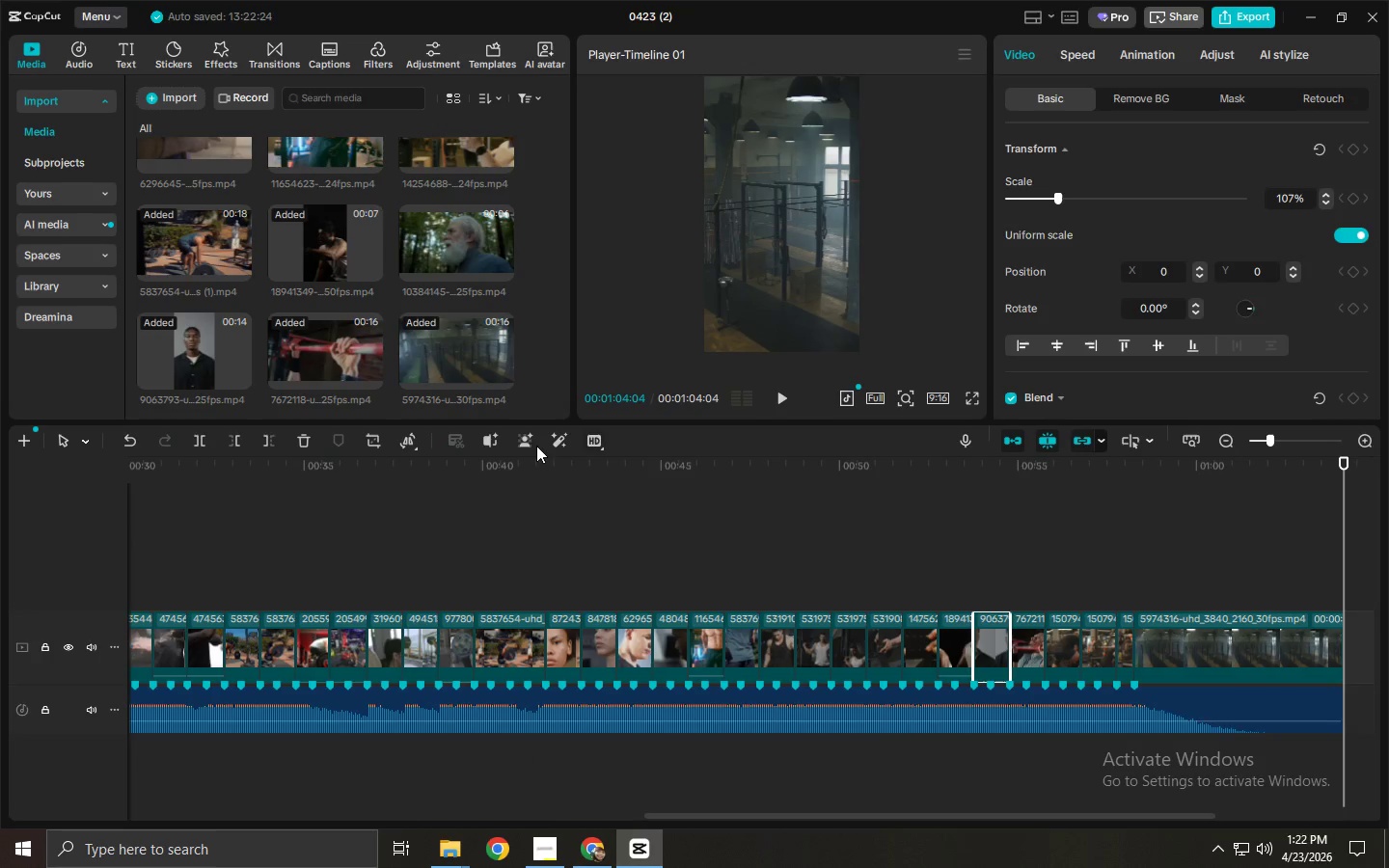 
left_click_drag(start_coordinate=[503, 467], to_coordinate=[3, 473])
 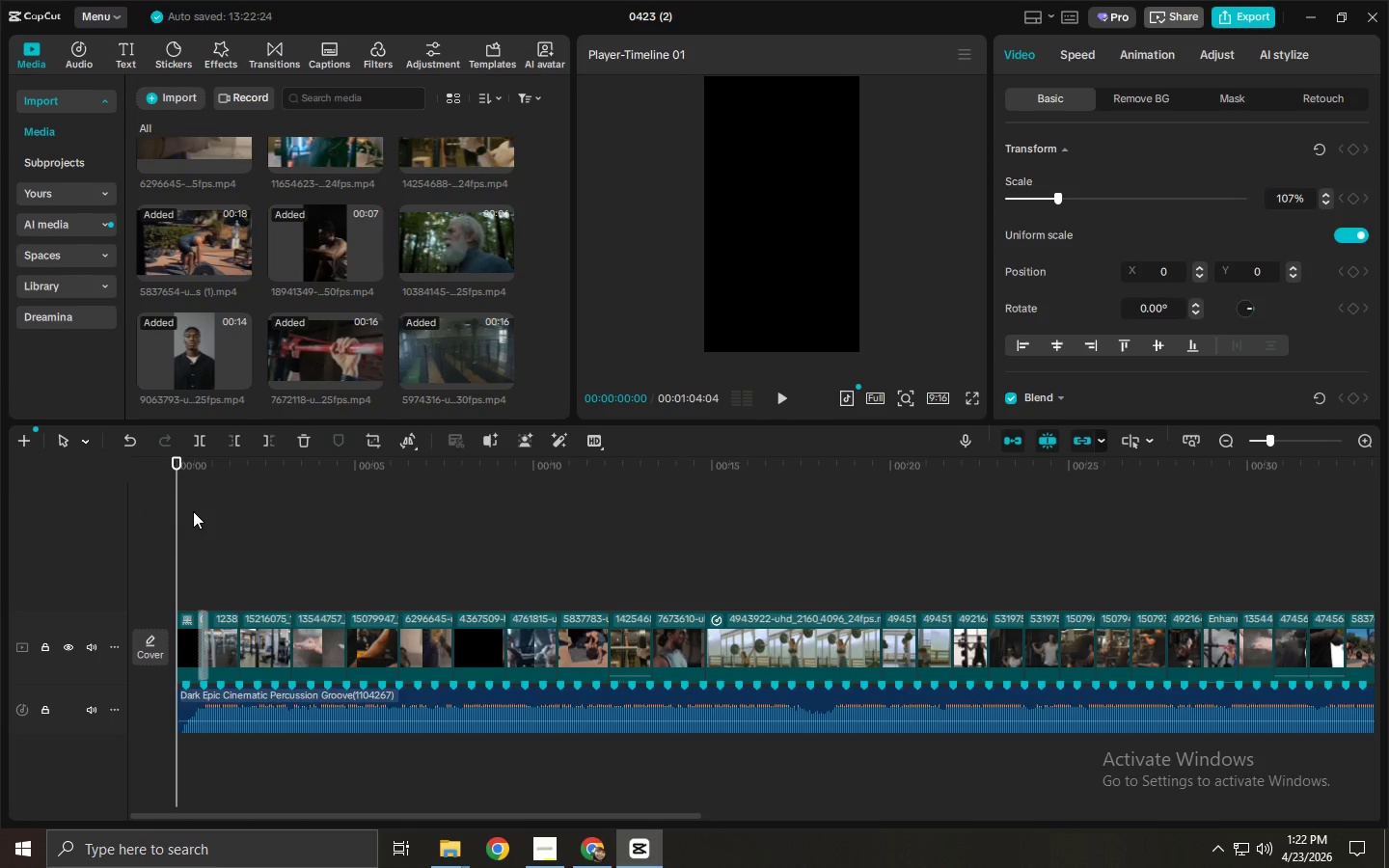 
wait(17.06)
 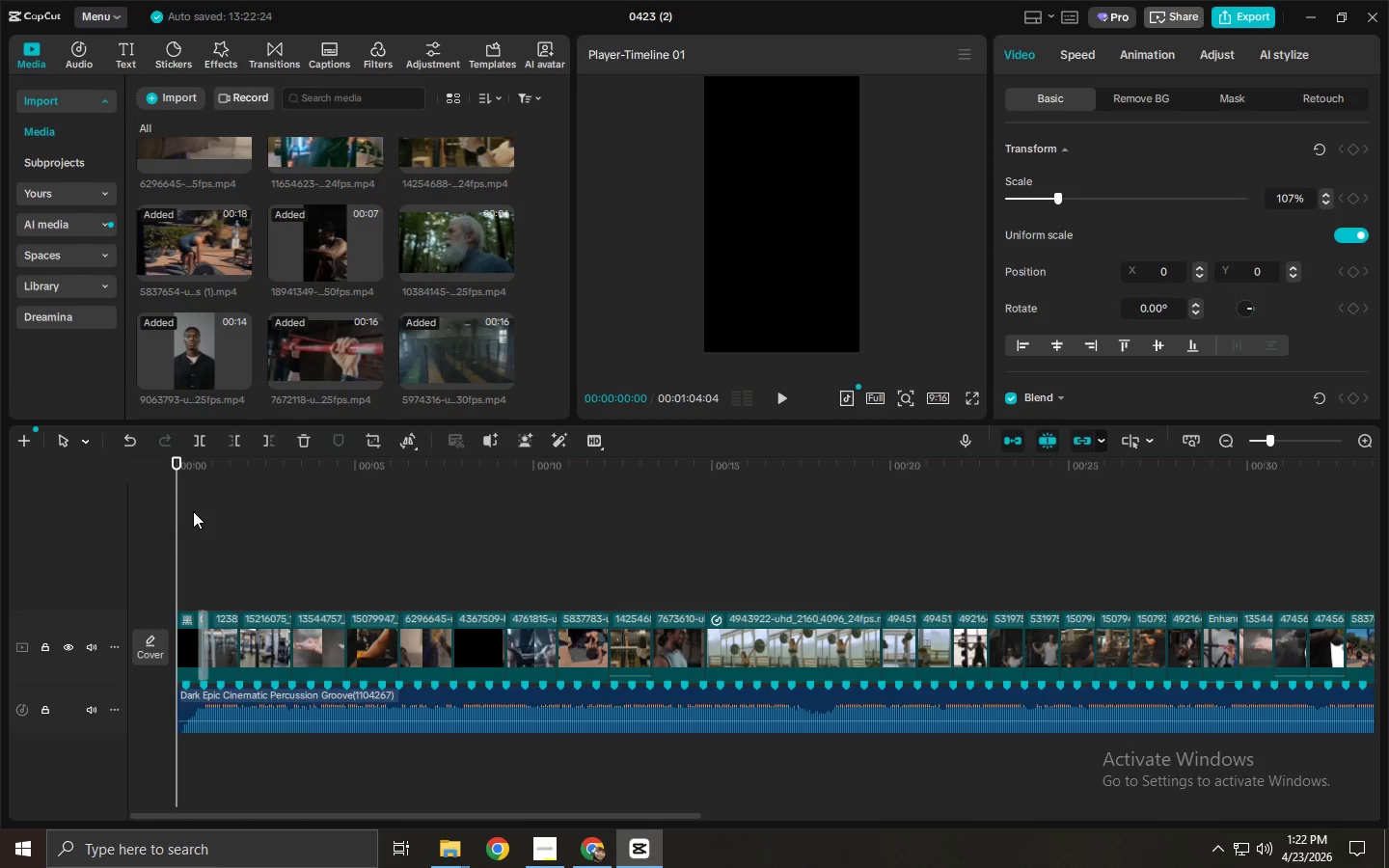 
left_click([1270, 439])
 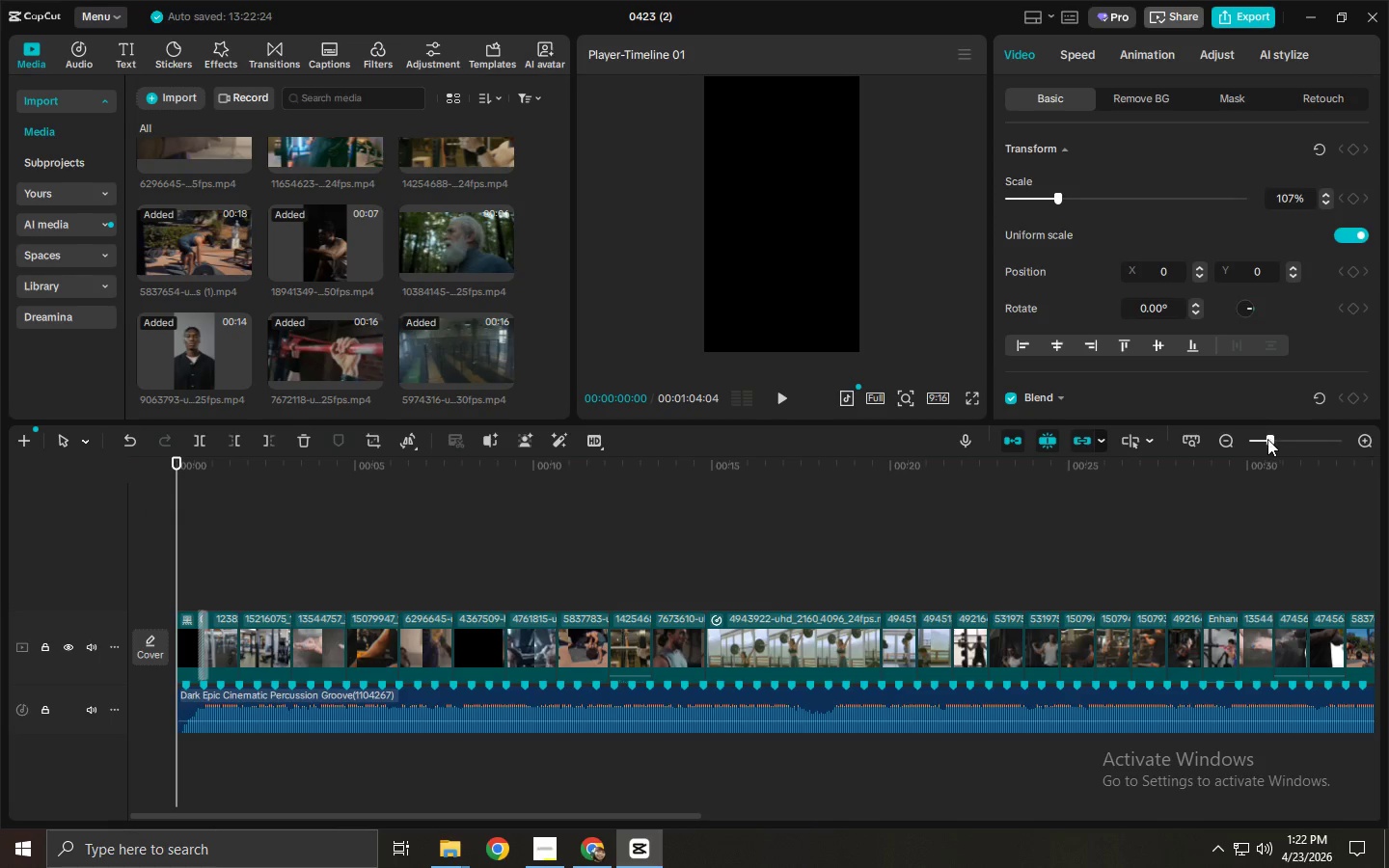 
left_click_drag(start_coordinate=[1267, 439], to_coordinate=[1261, 442])
 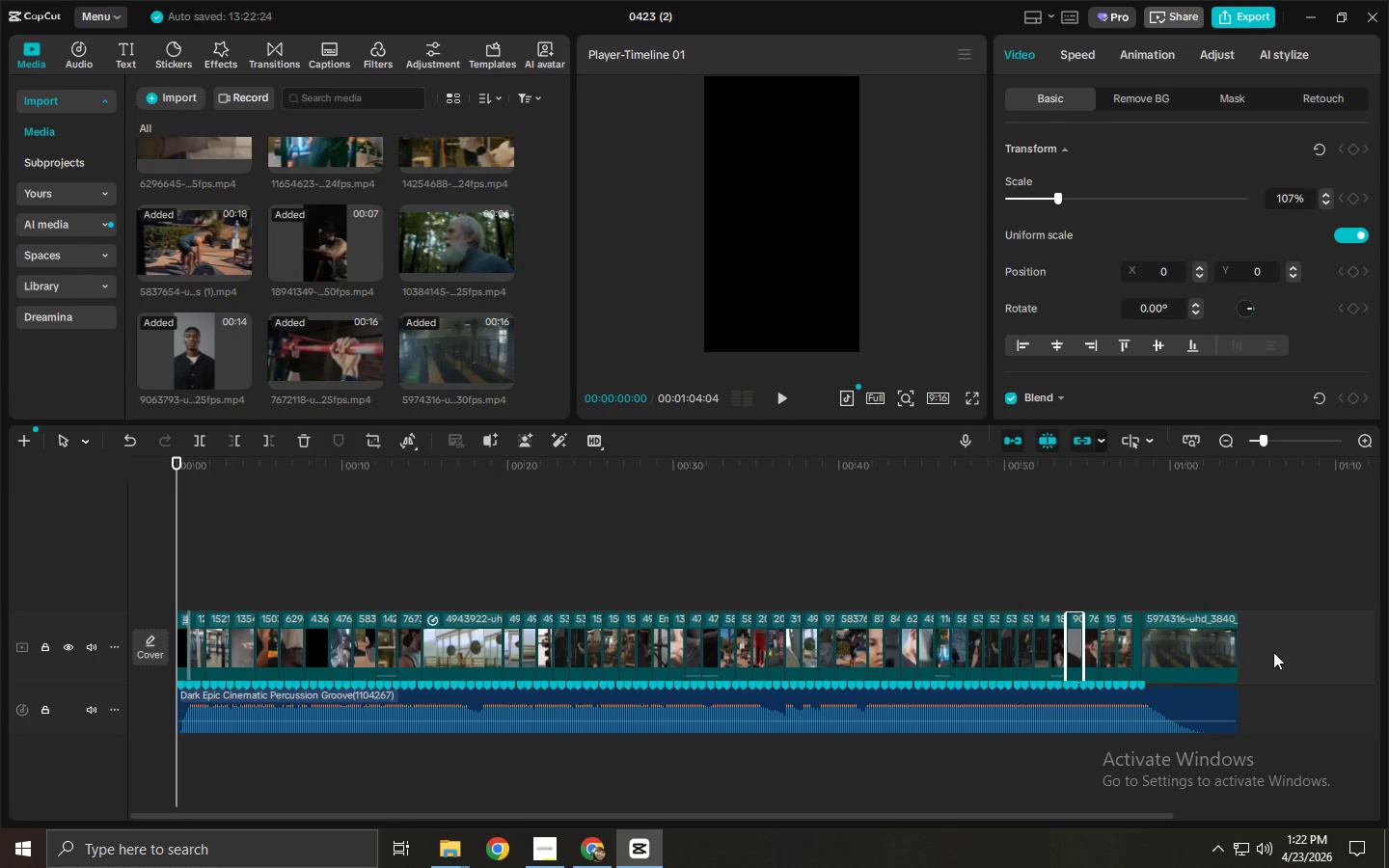 
left_click_drag(start_coordinate=[1274, 651], to_coordinate=[197, 659])
 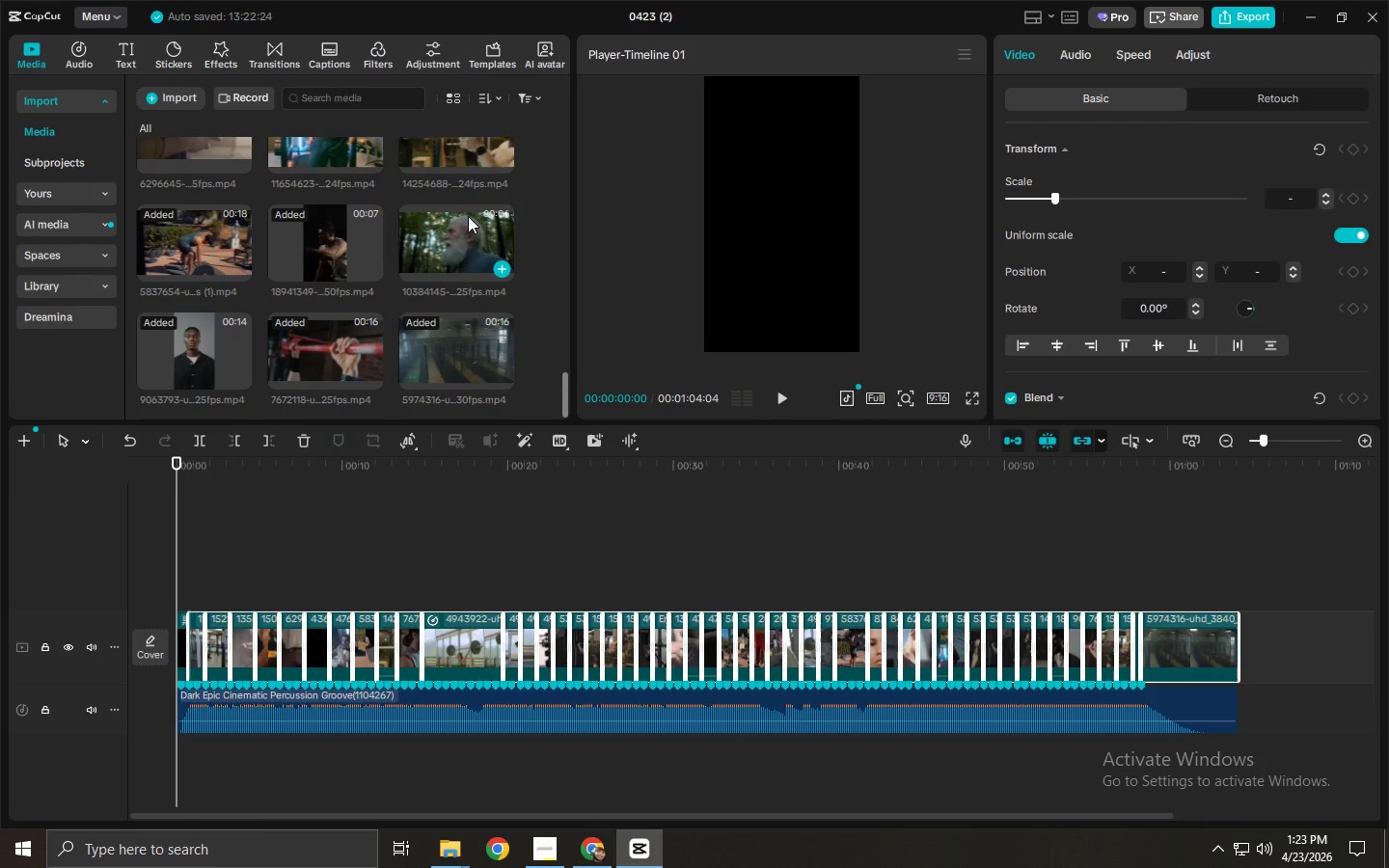 
scroll: coordinate [1126, 459], scroll_direction: up, amount: 26.0
 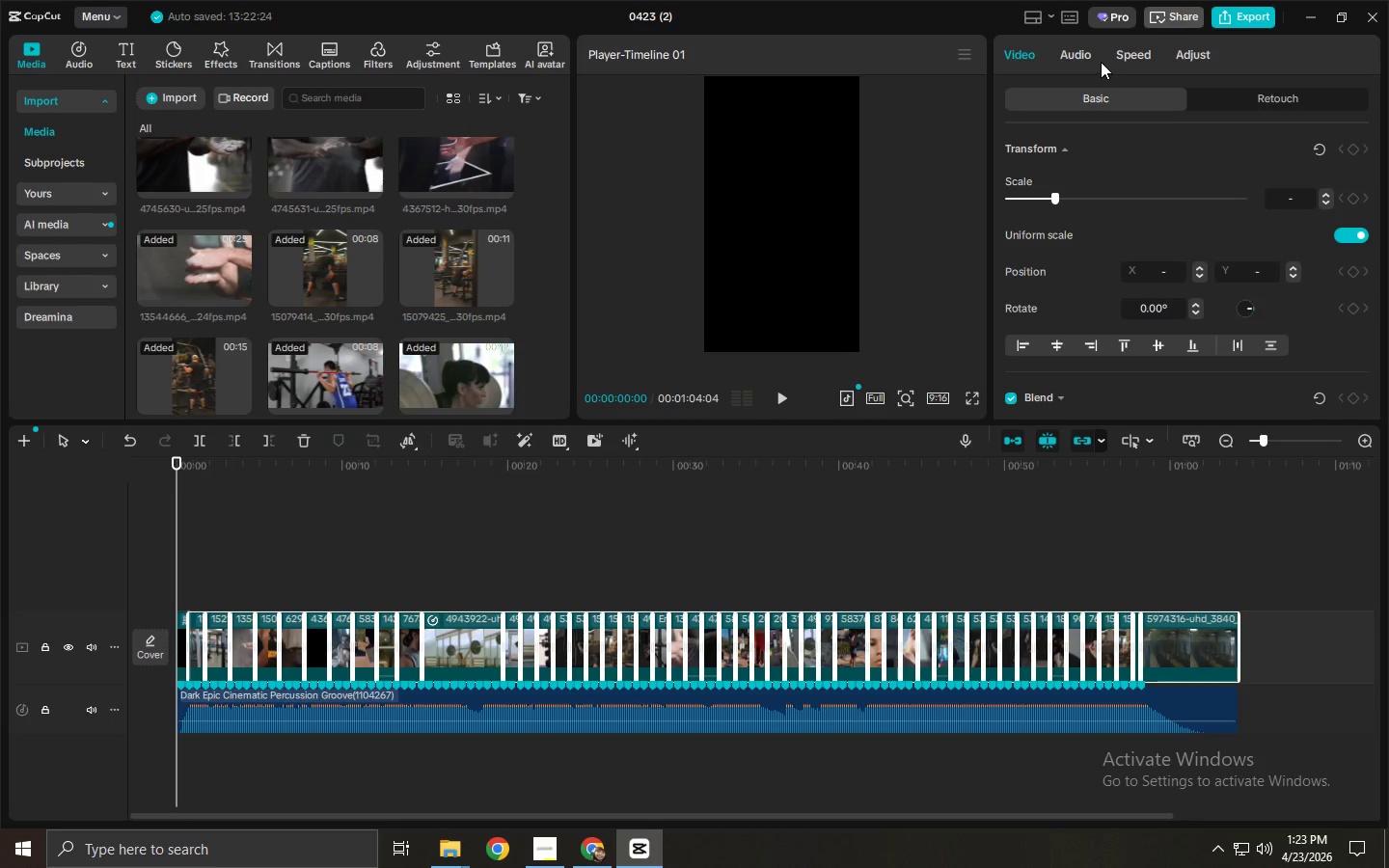 
left_click([1187, 52])
 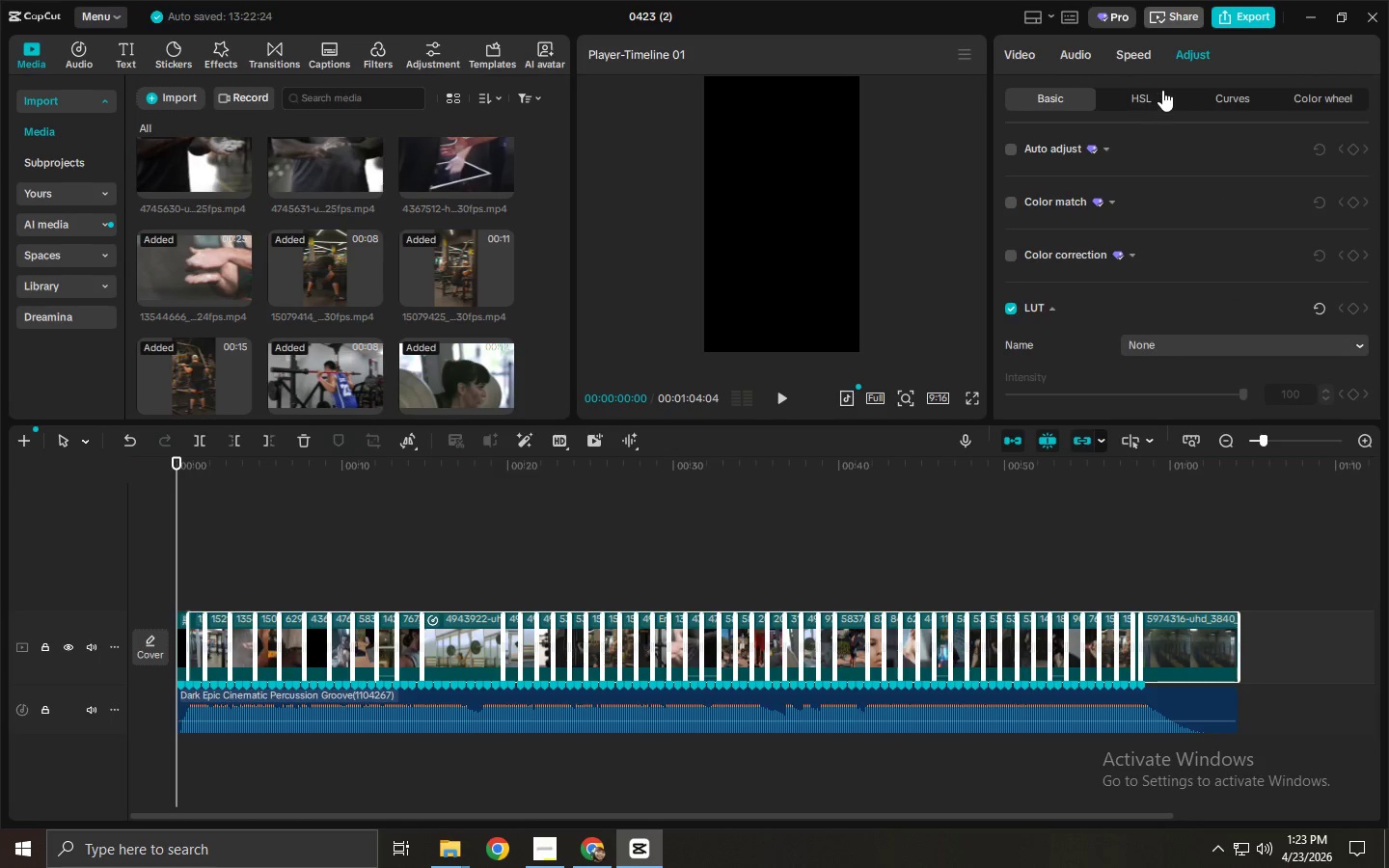 
scroll: coordinate [1122, 178], scroll_direction: down, amount: 6.0
 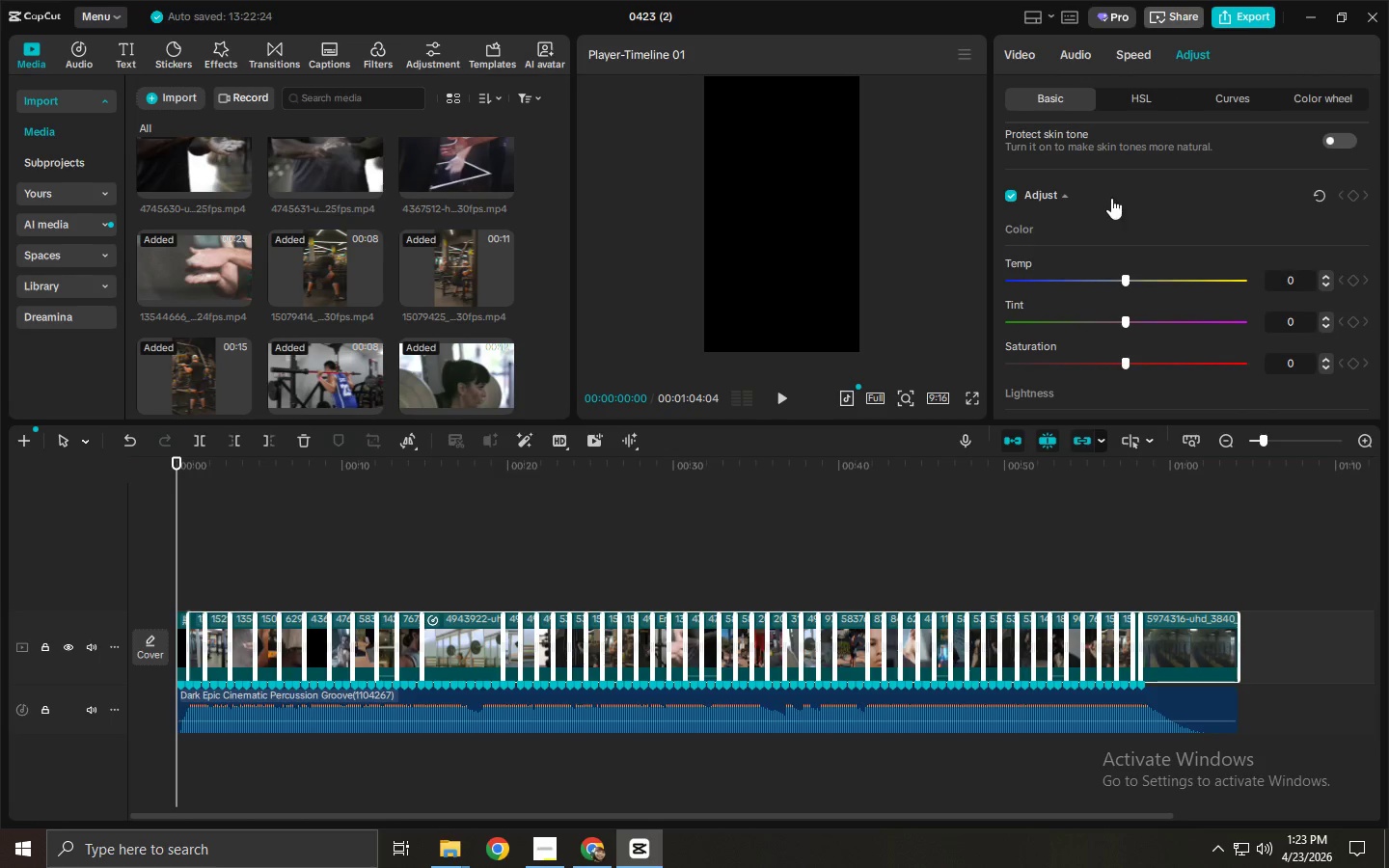 
left_click([564, 846])